 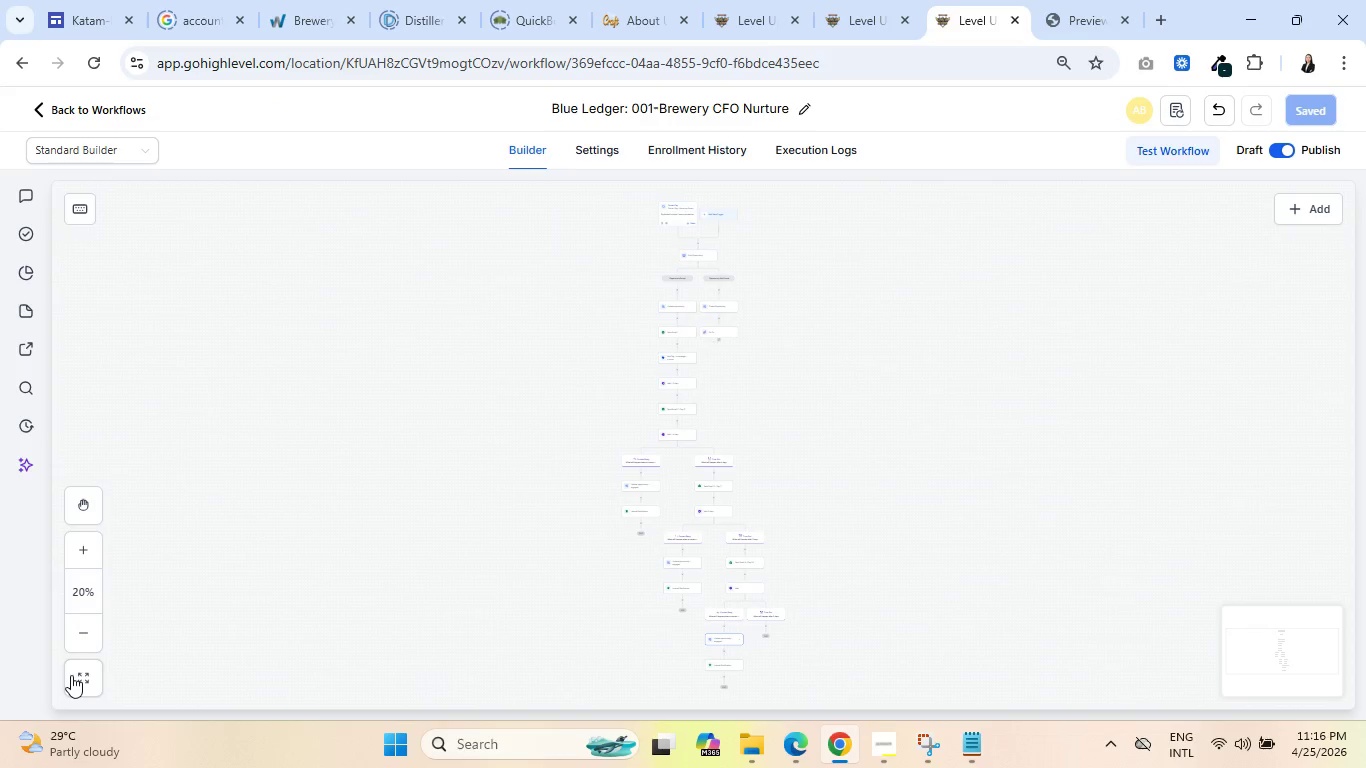 
left_click([85, 675])
 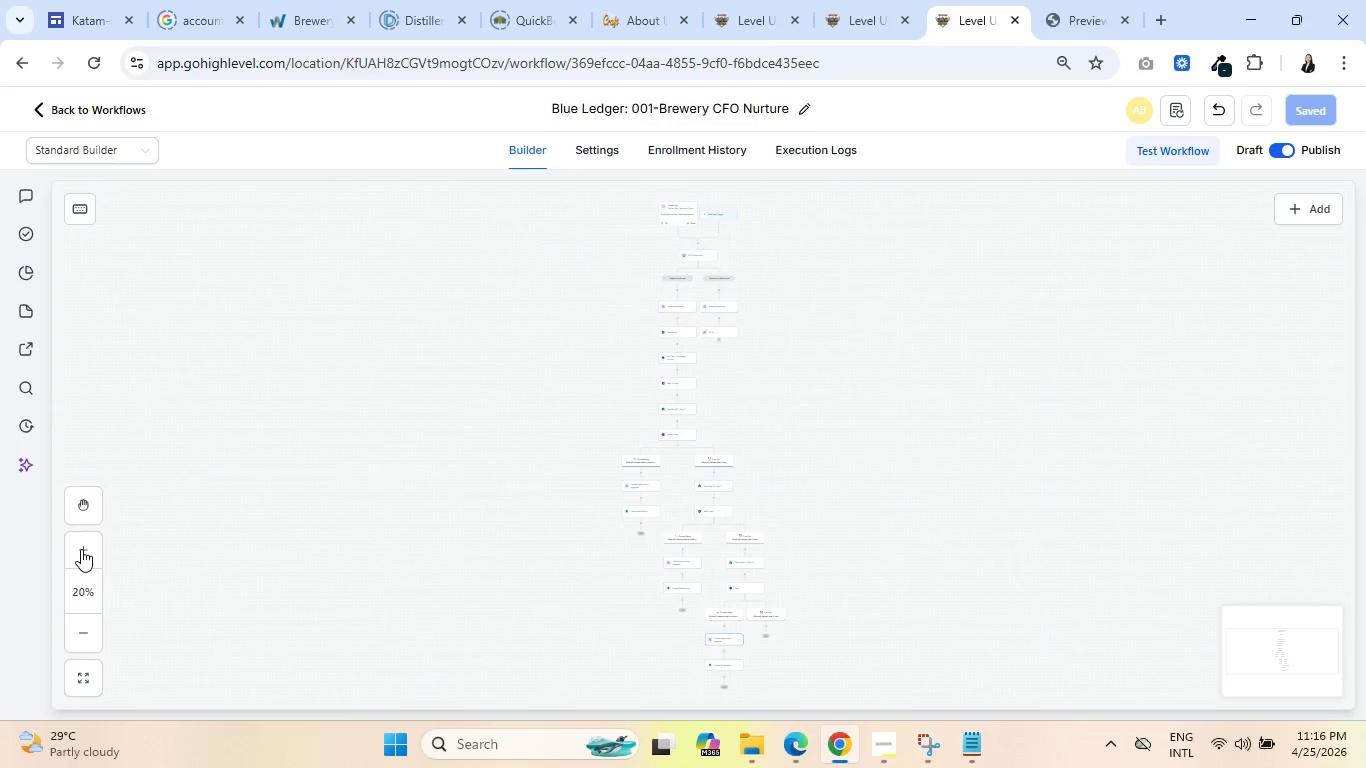 
double_click([81, 549])
 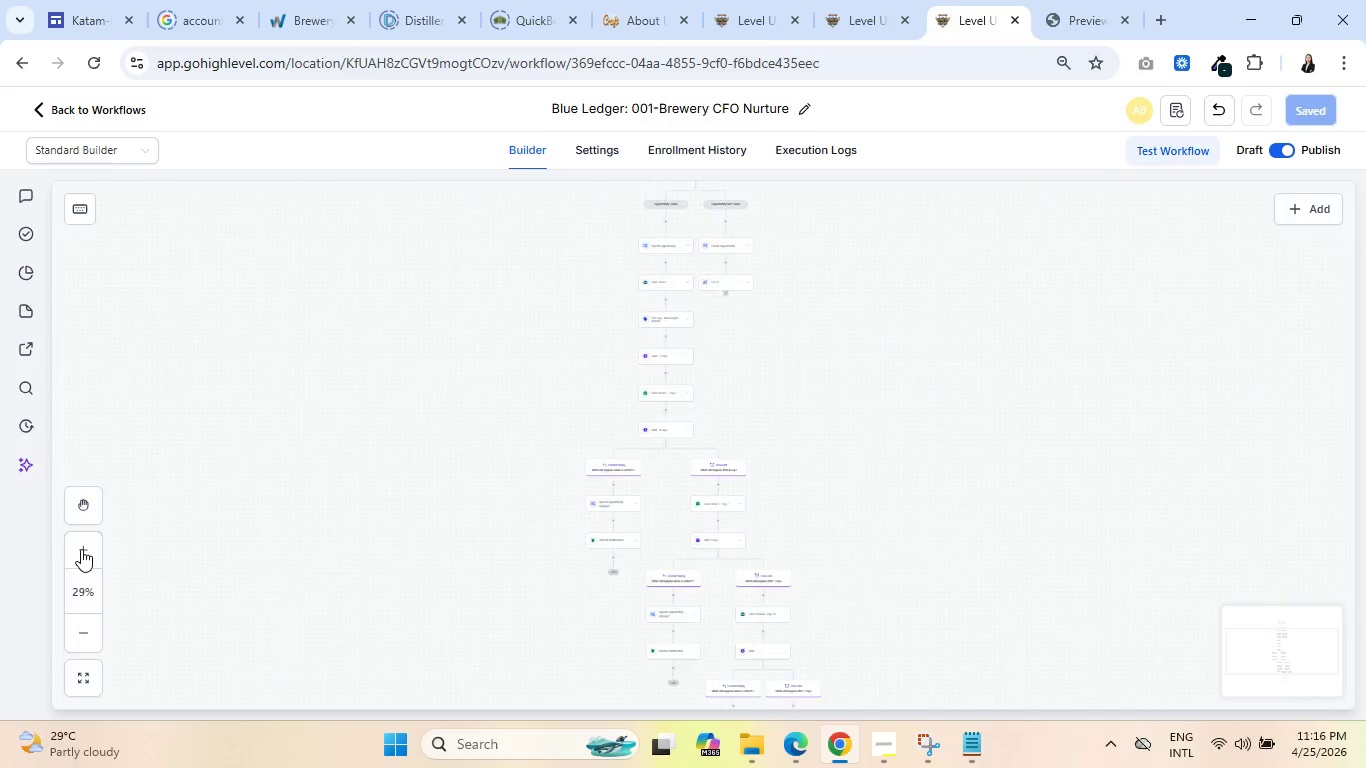 
triple_click([81, 549])
 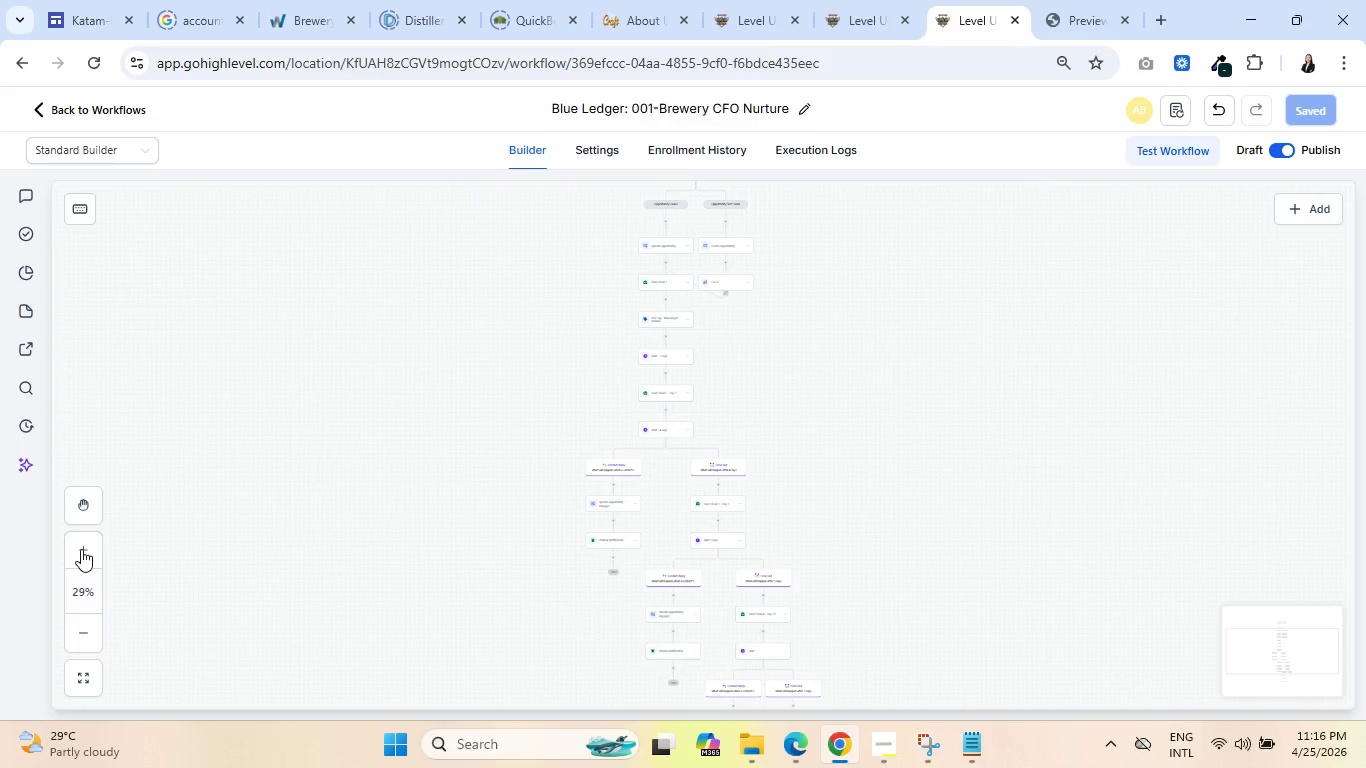 
triple_click([81, 549])
 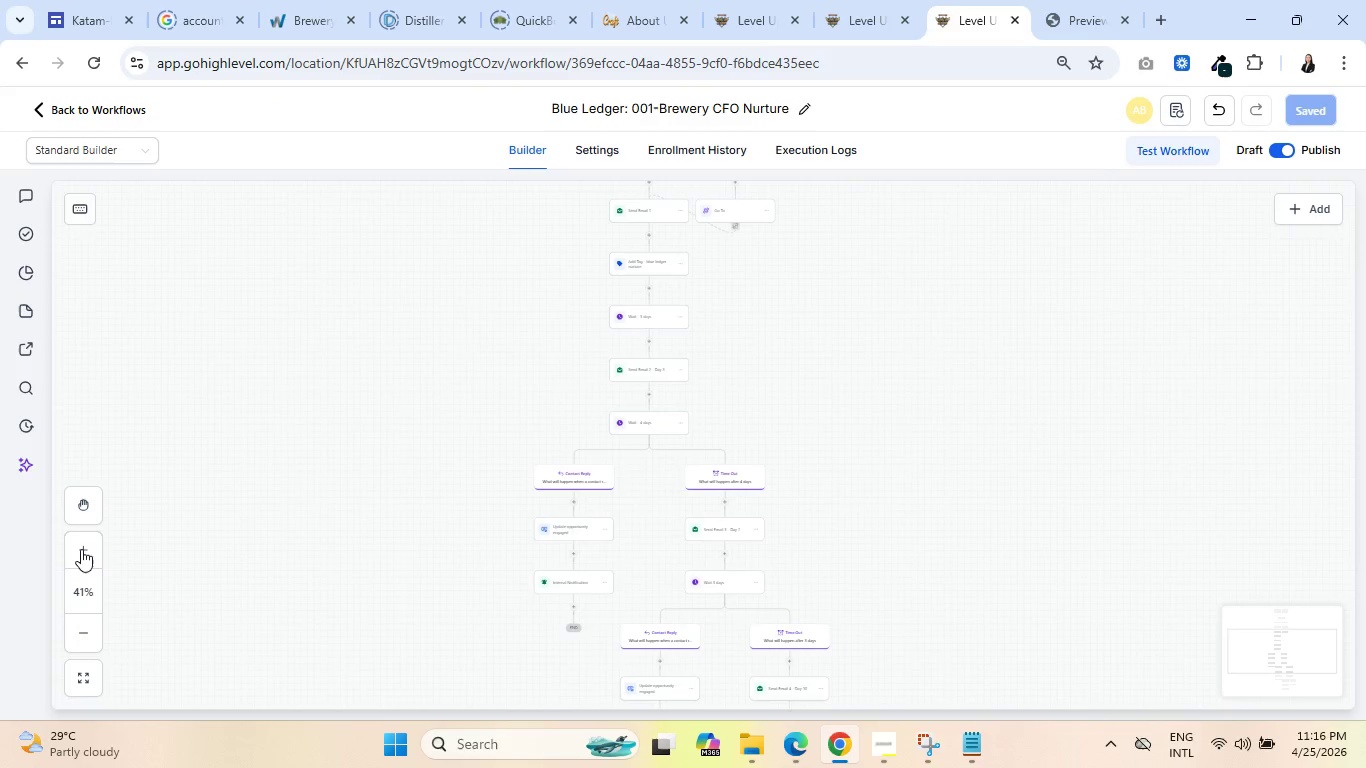 
triple_click([81, 549])
 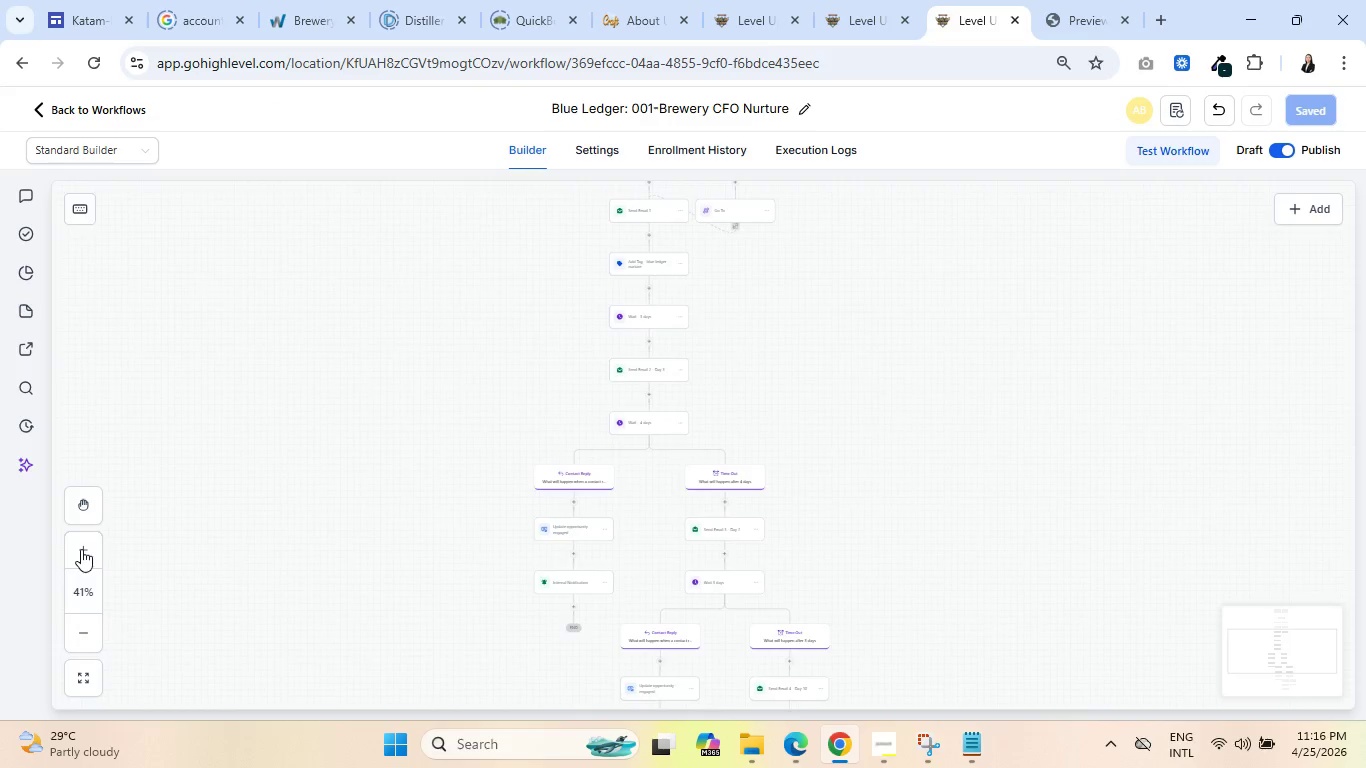 
triple_click([81, 549])
 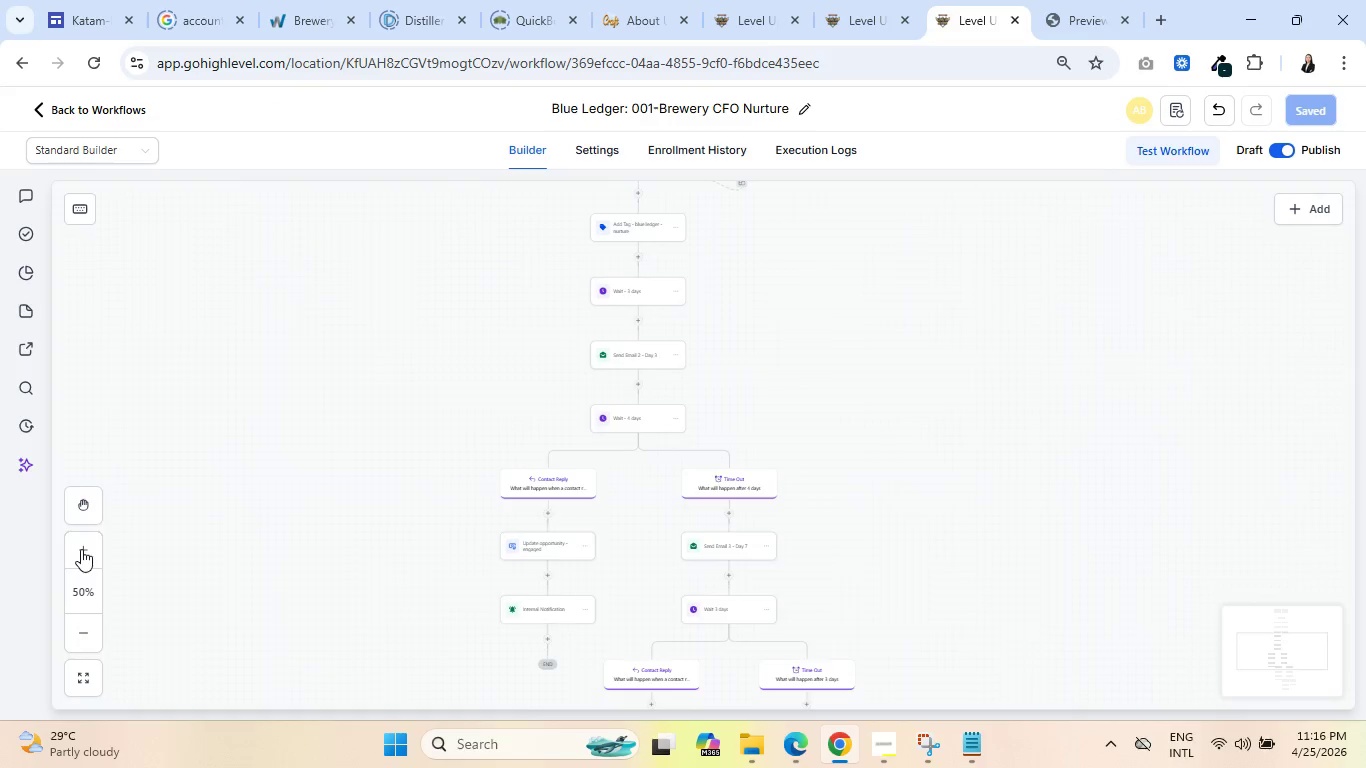 
triple_click([81, 549])
 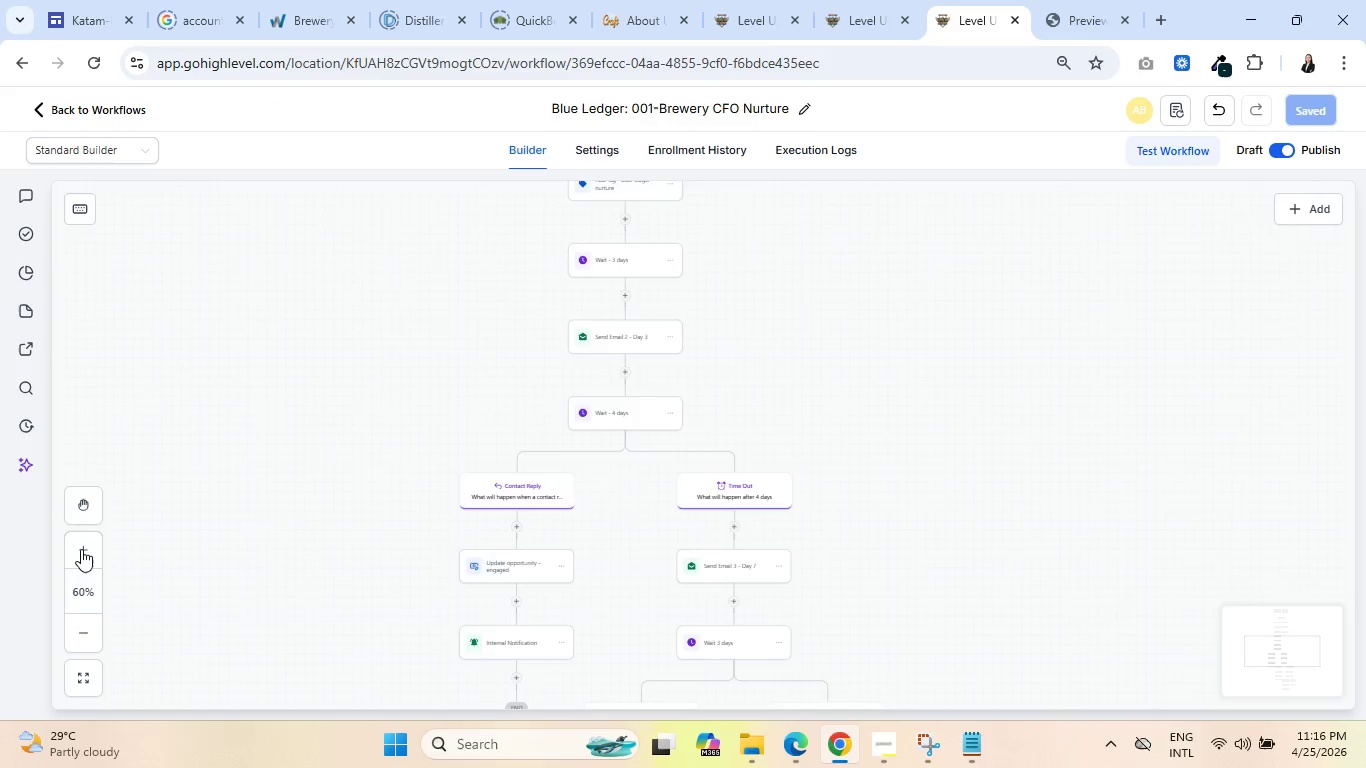 
triple_click([81, 549])
 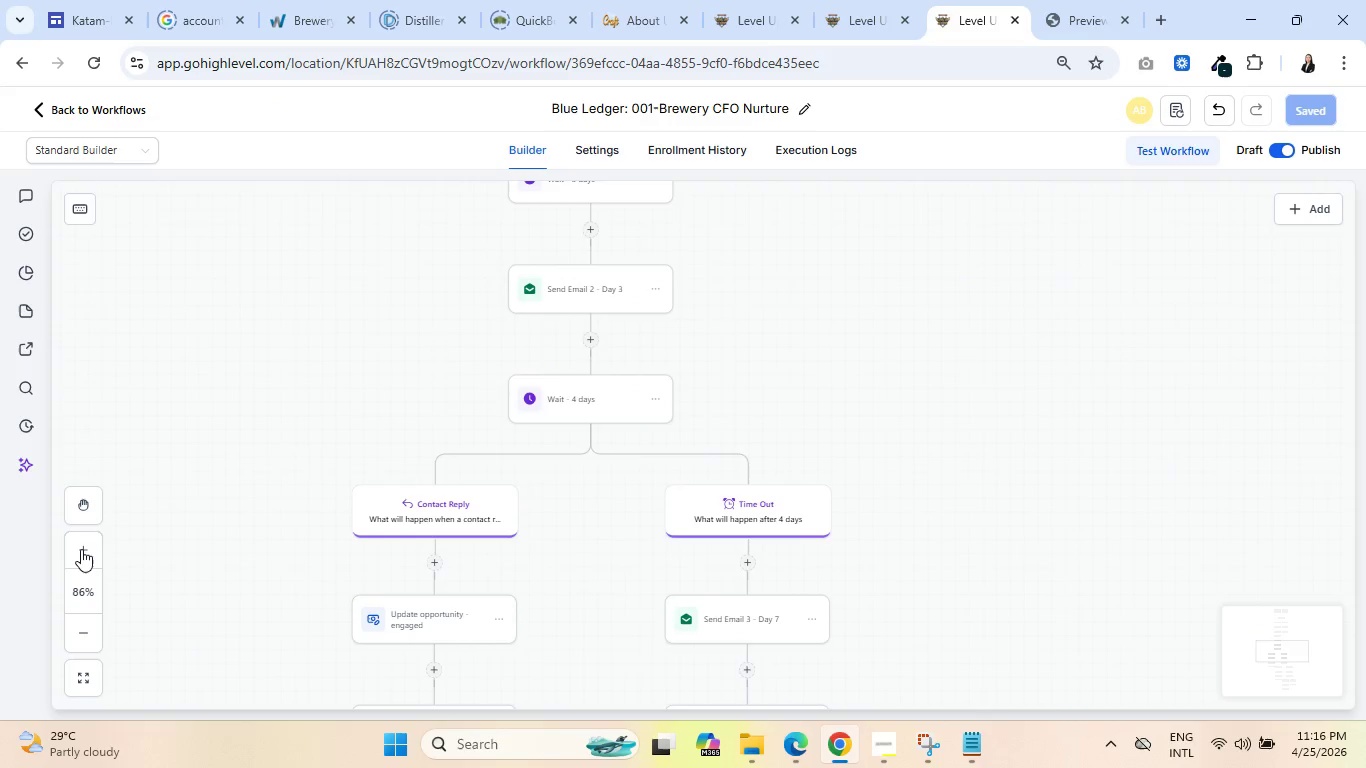 
triple_click([81, 549])
 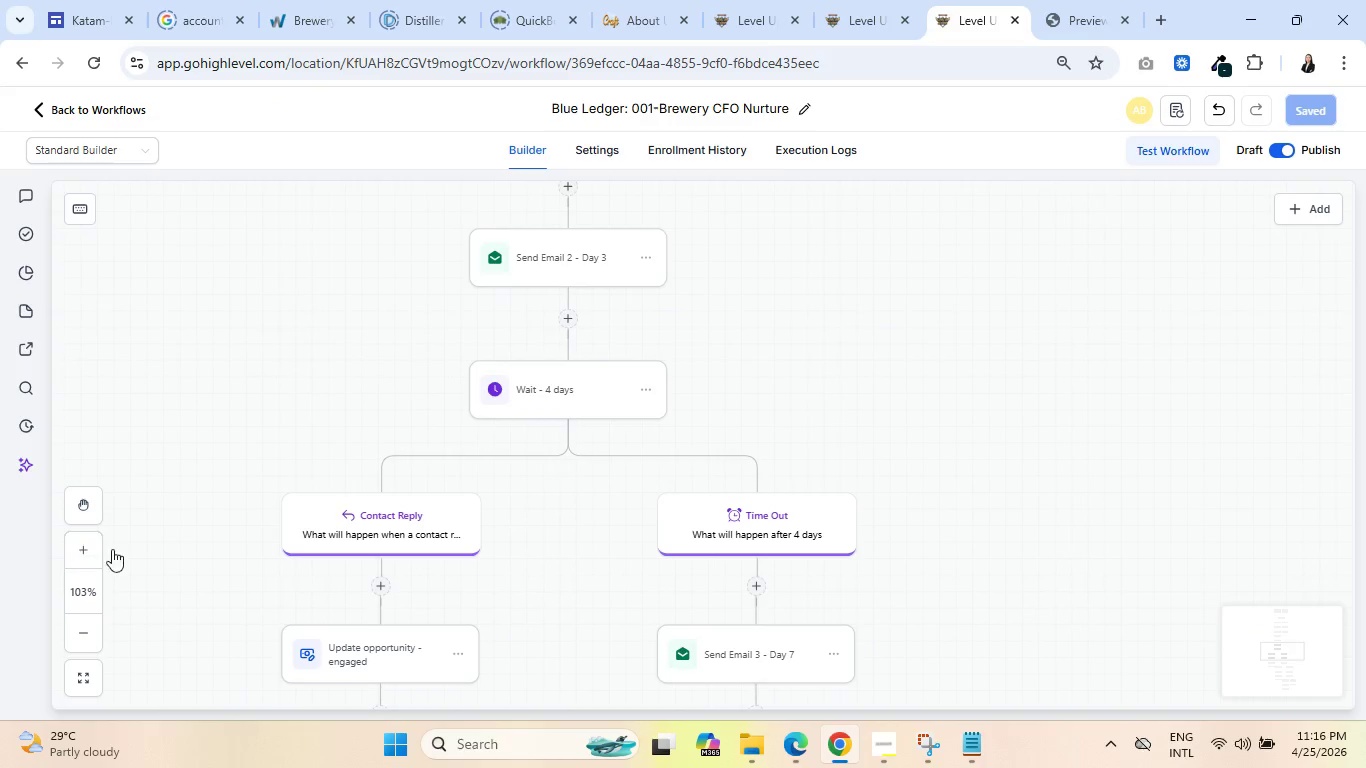 
scroll: coordinate [535, 554], scroll_direction: down, amount: 16.0
 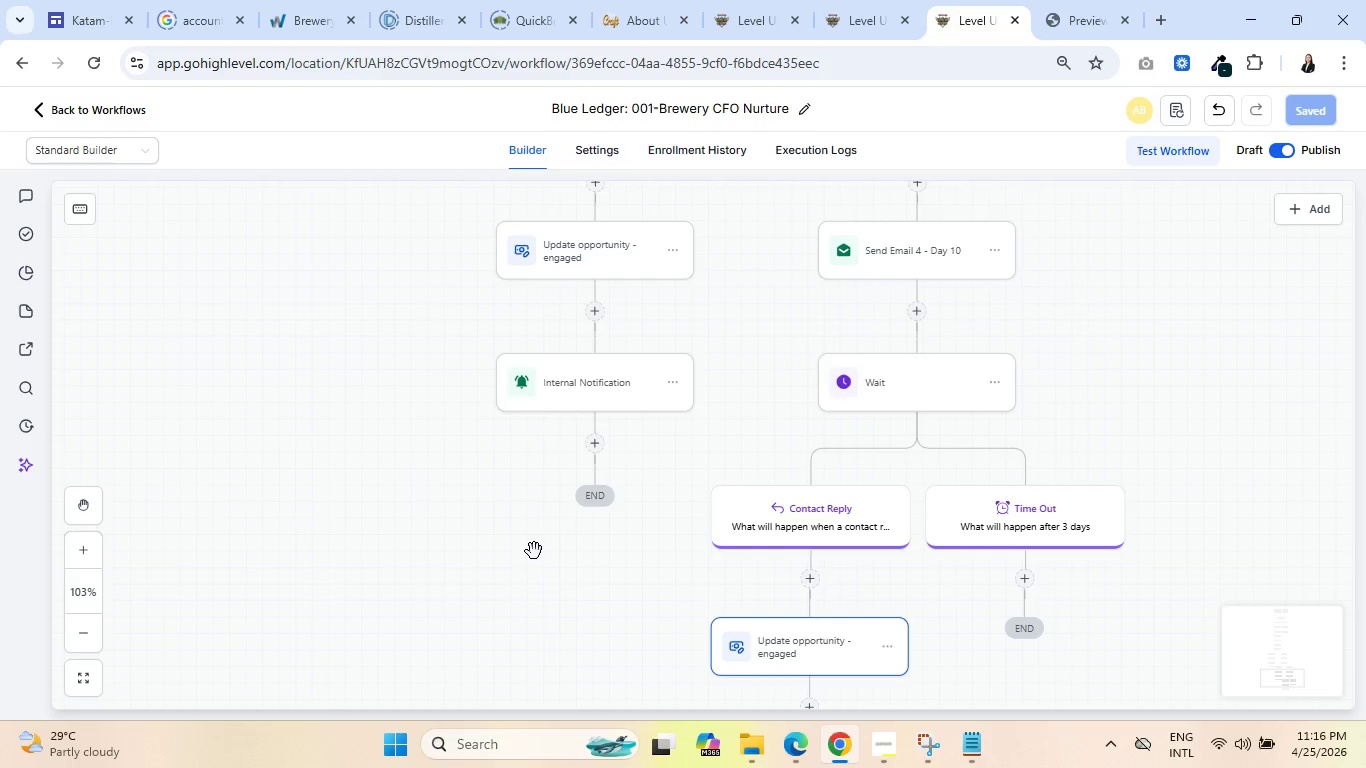 
scroll: coordinate [535, 549], scroll_direction: up, amount: 11.0
 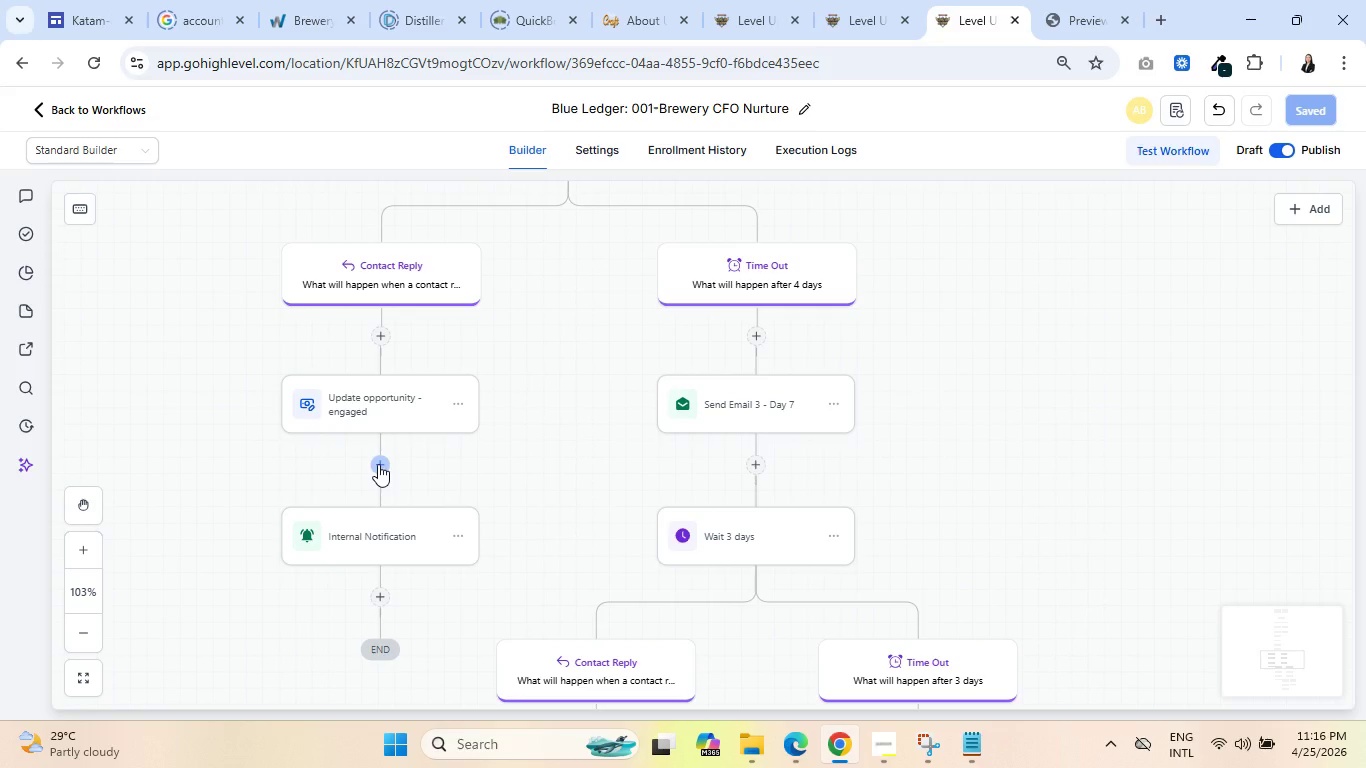 
wait(6.03)
 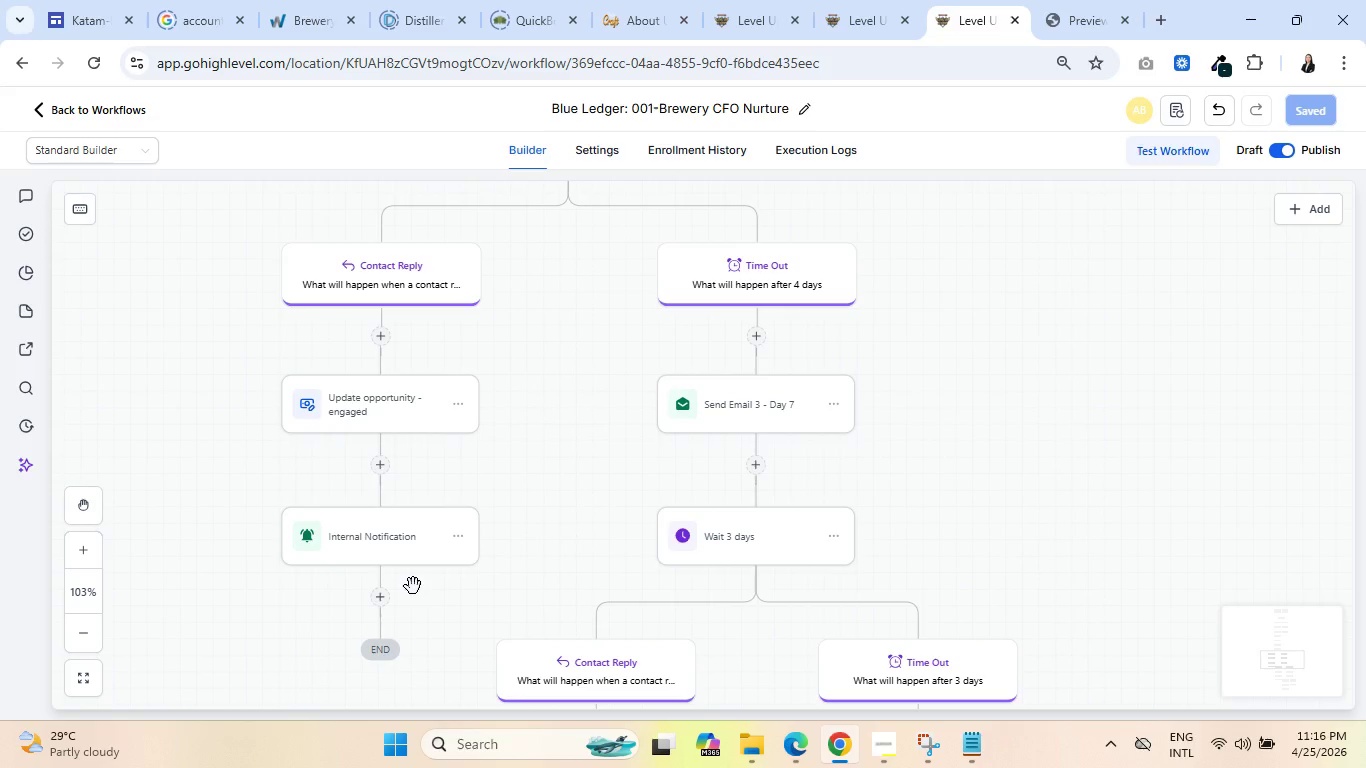 
left_click([372, 596])
 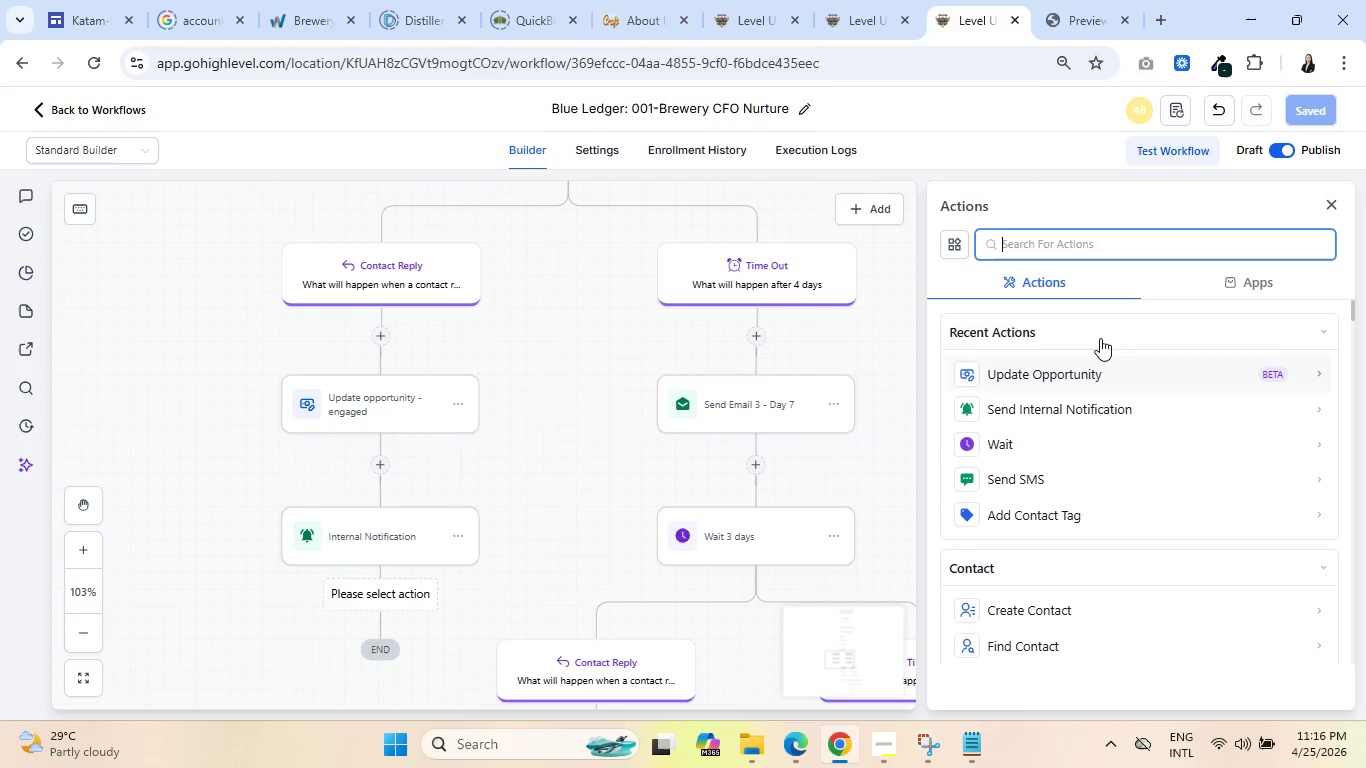 
left_click([1034, 509])
 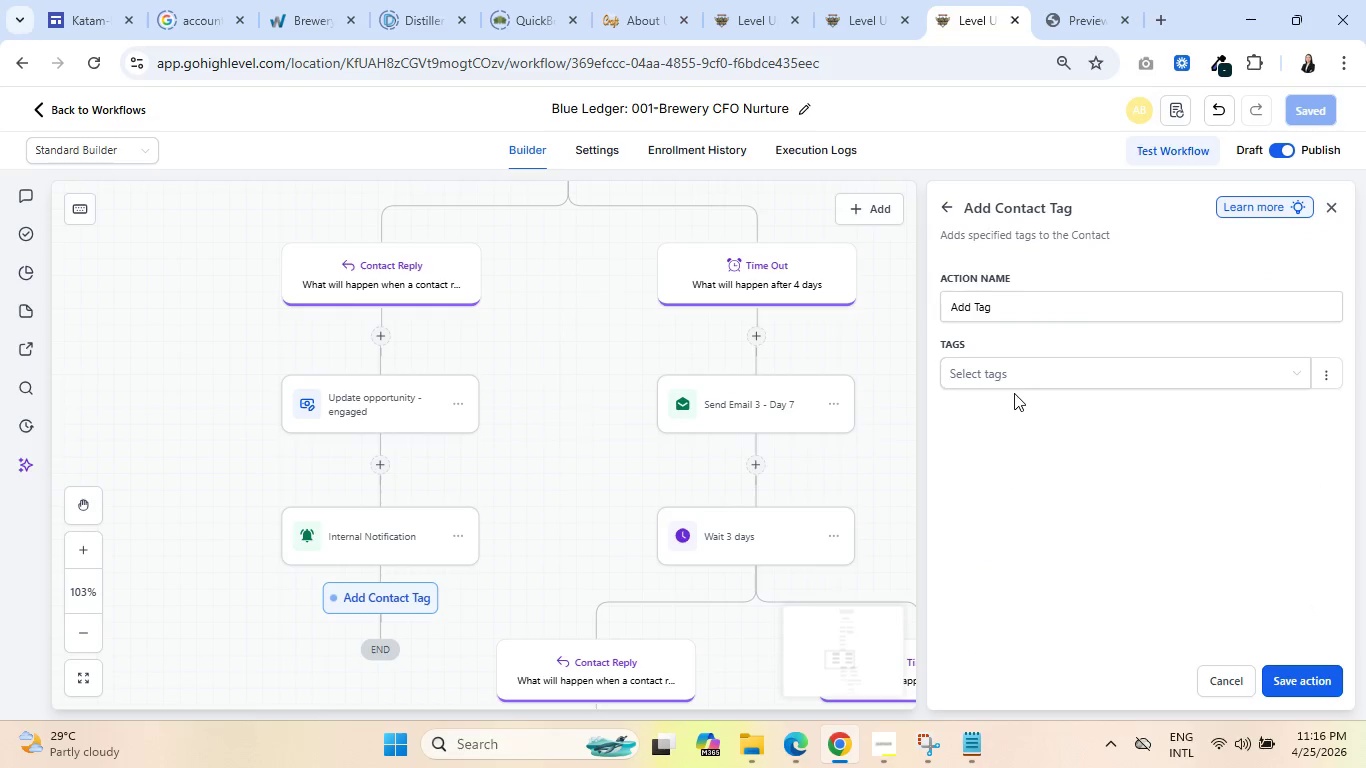 
double_click([1014, 382])
 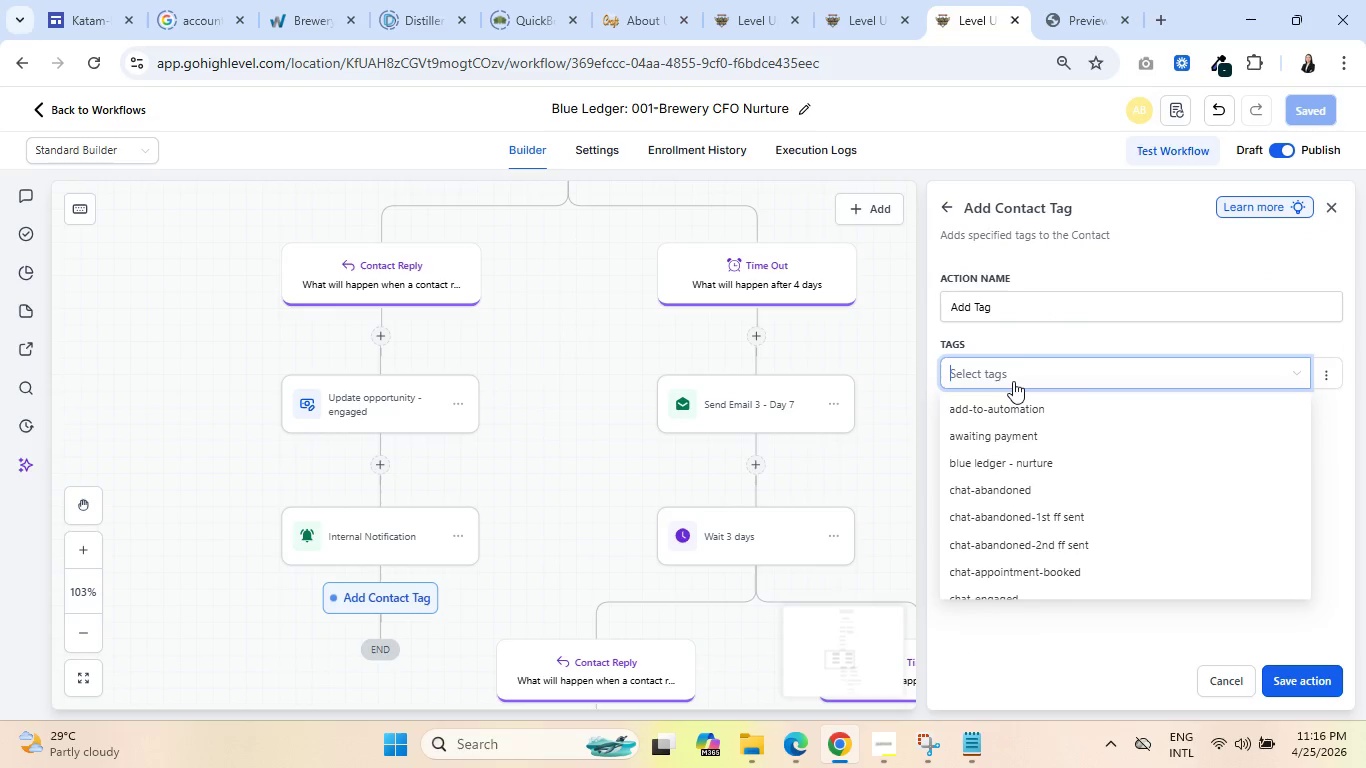 
type(blue)
 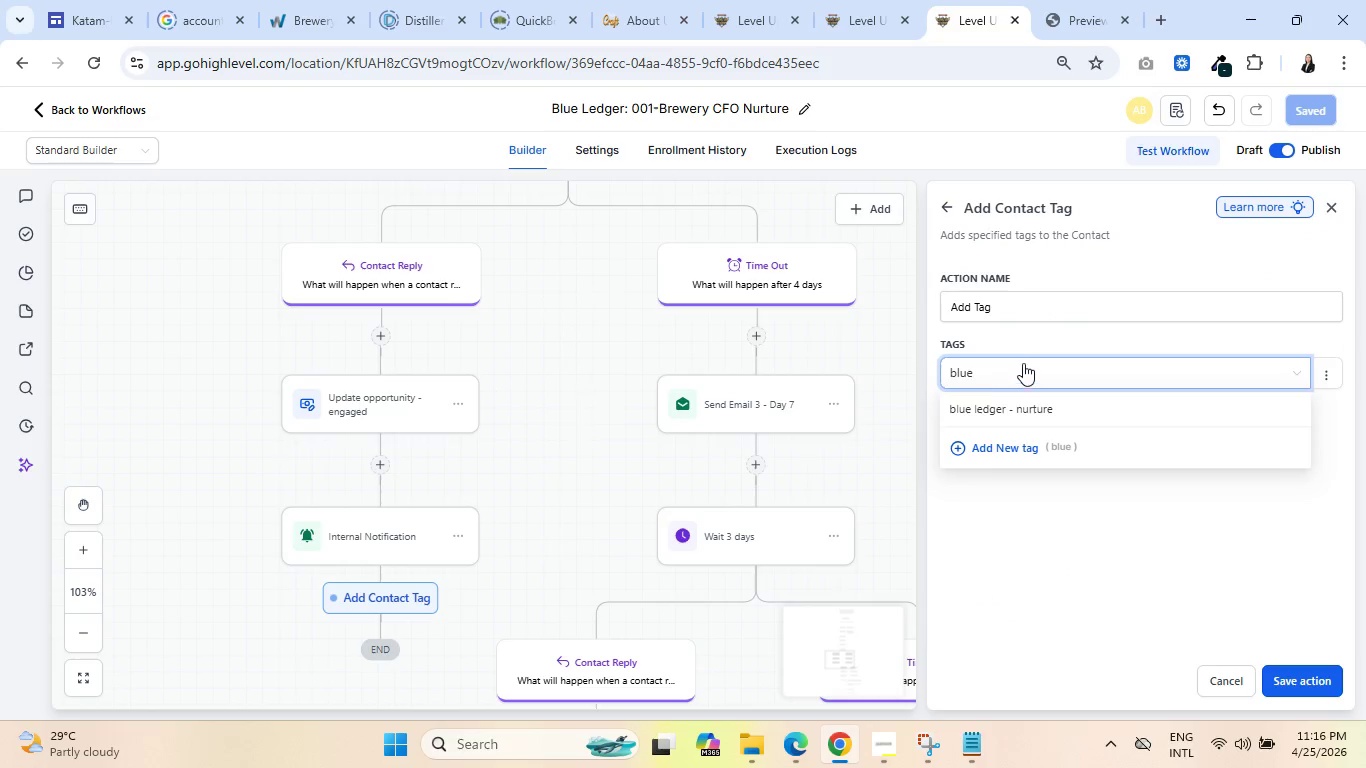 
type( ledger - replie)
 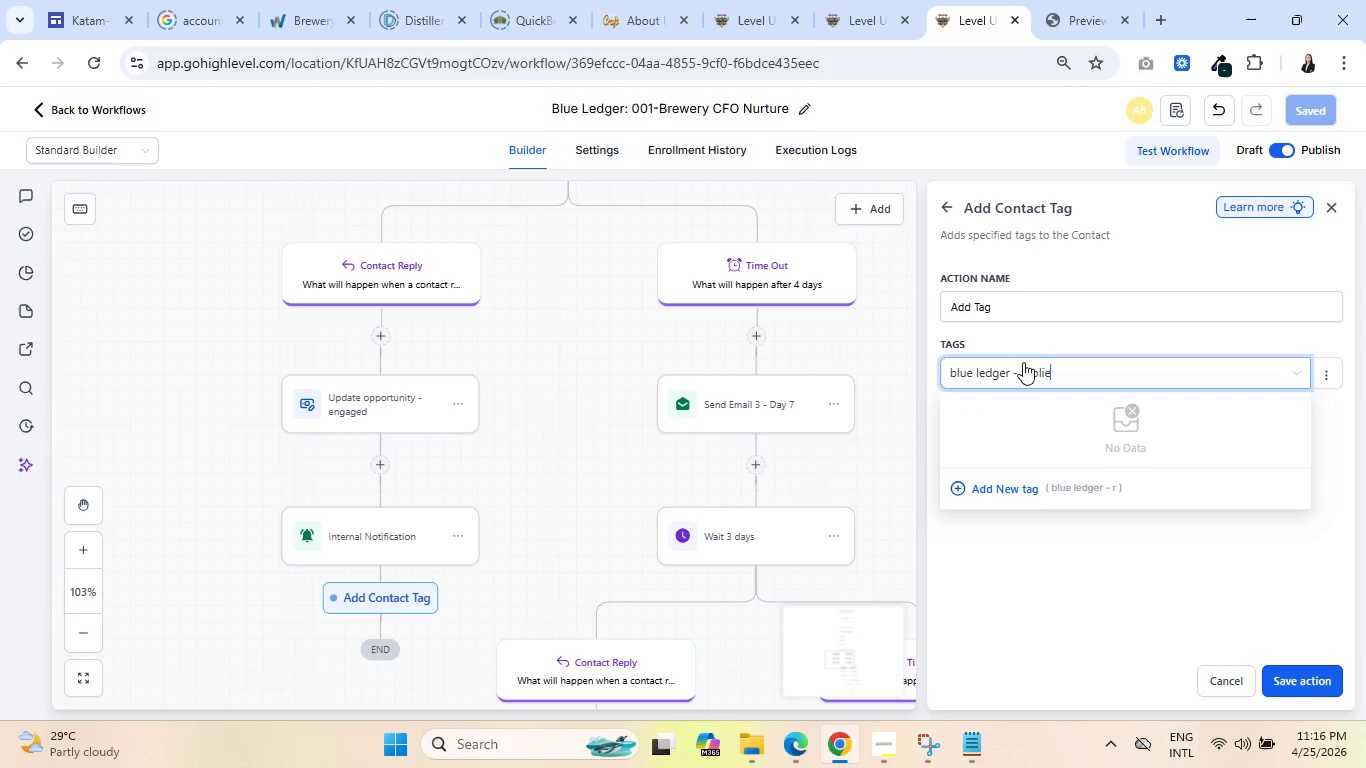 
key(D)
 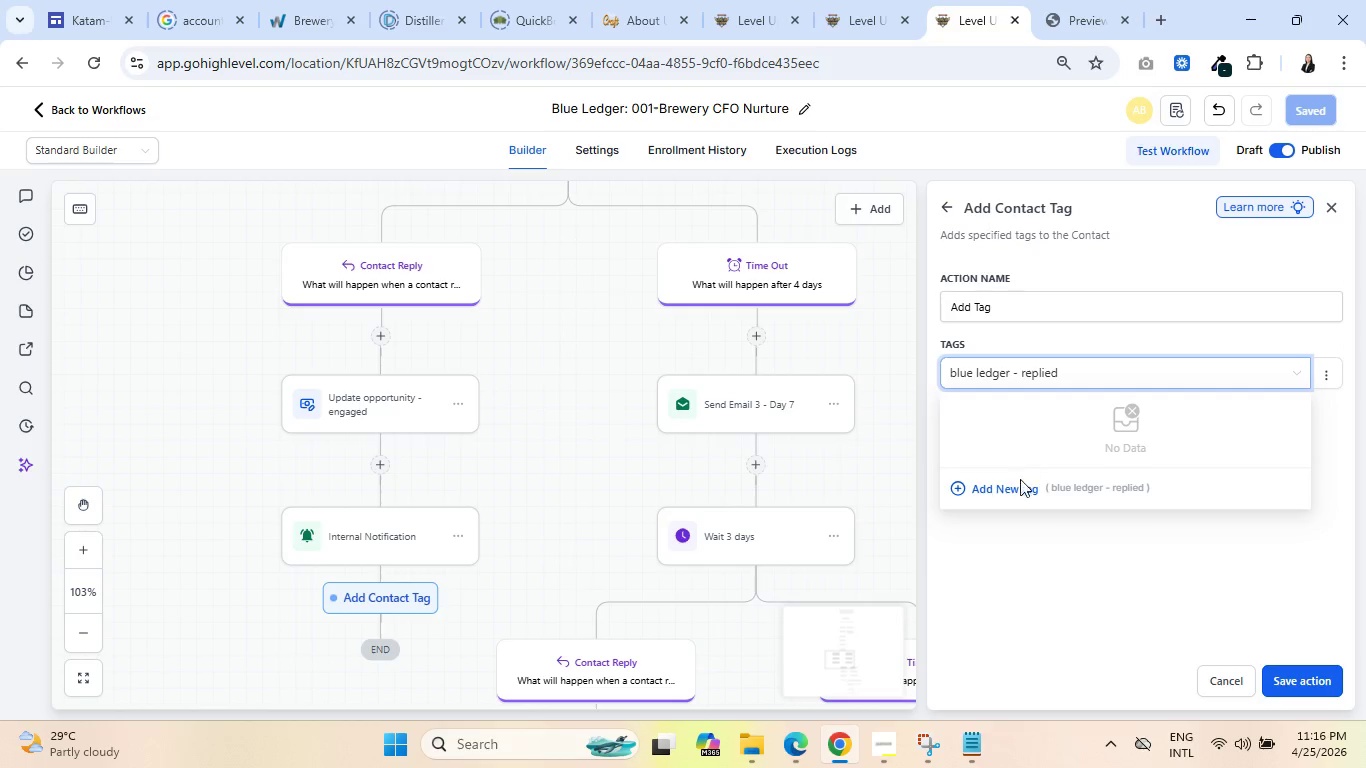 
left_click([1015, 490])
 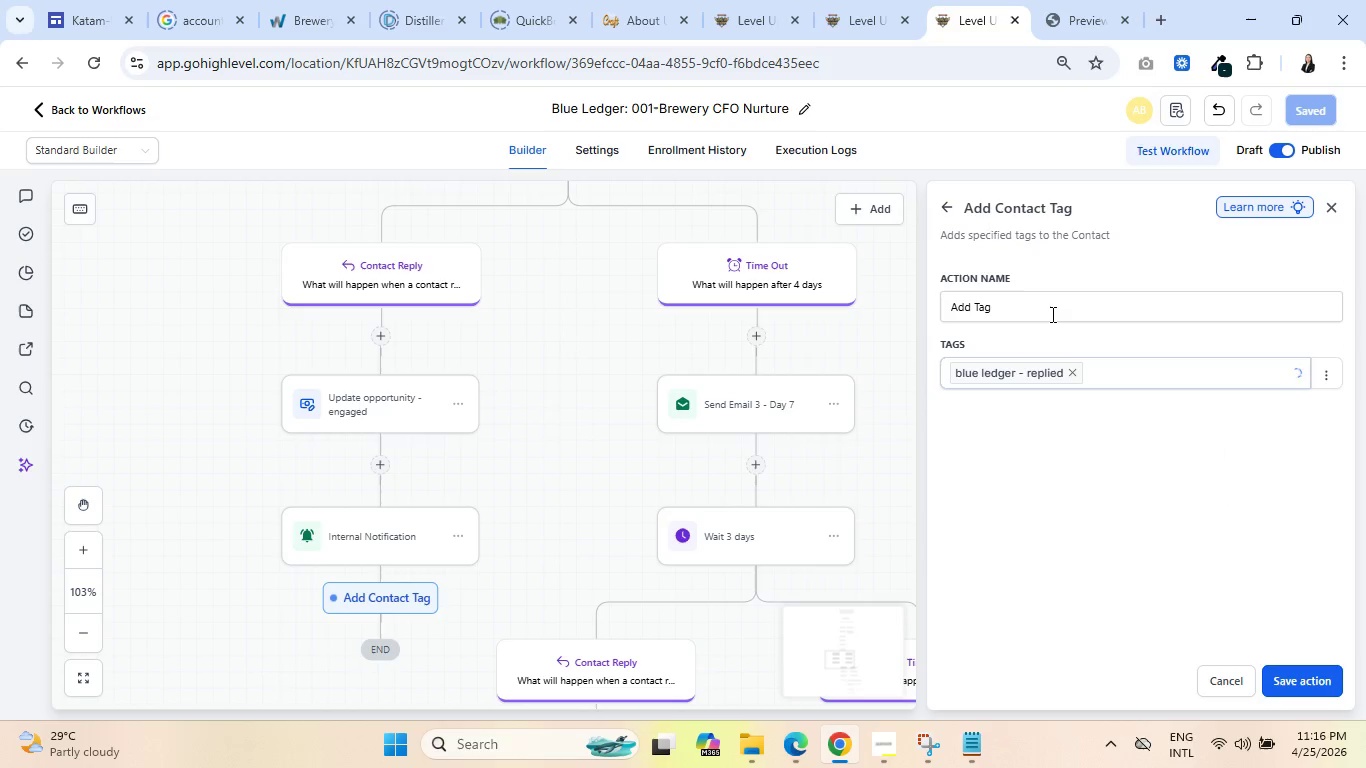 
left_click([1051, 314])
 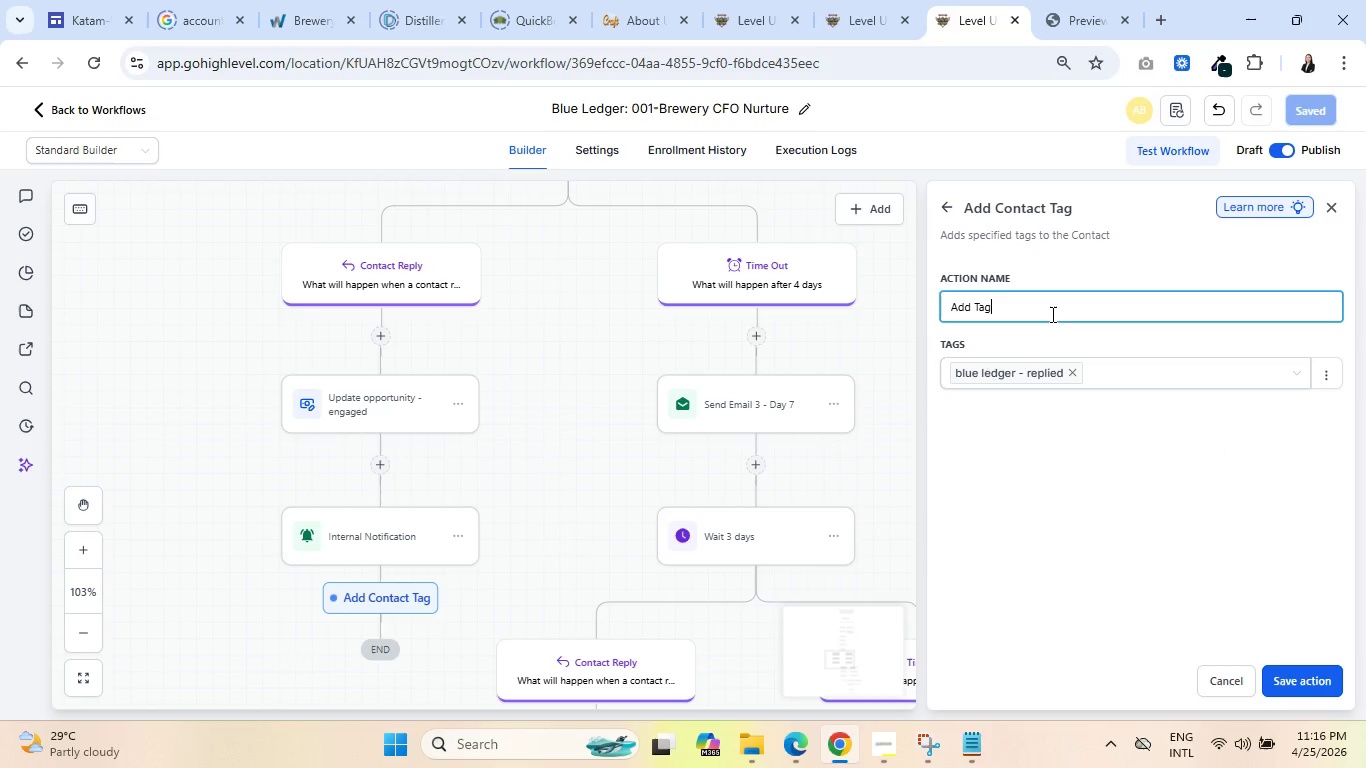 
type( - blue-r)
key(Backspace)
type(ledger -replied)
 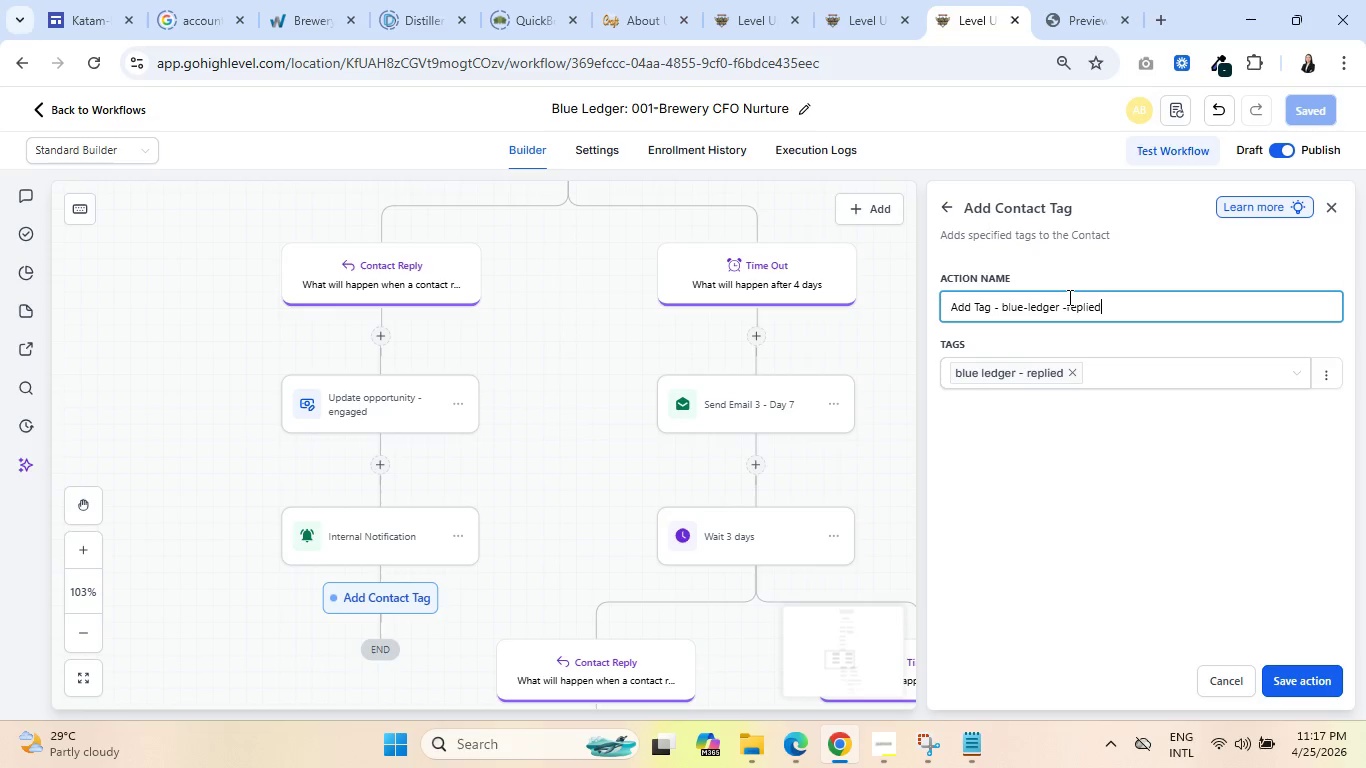 
left_click([1068, 303])
 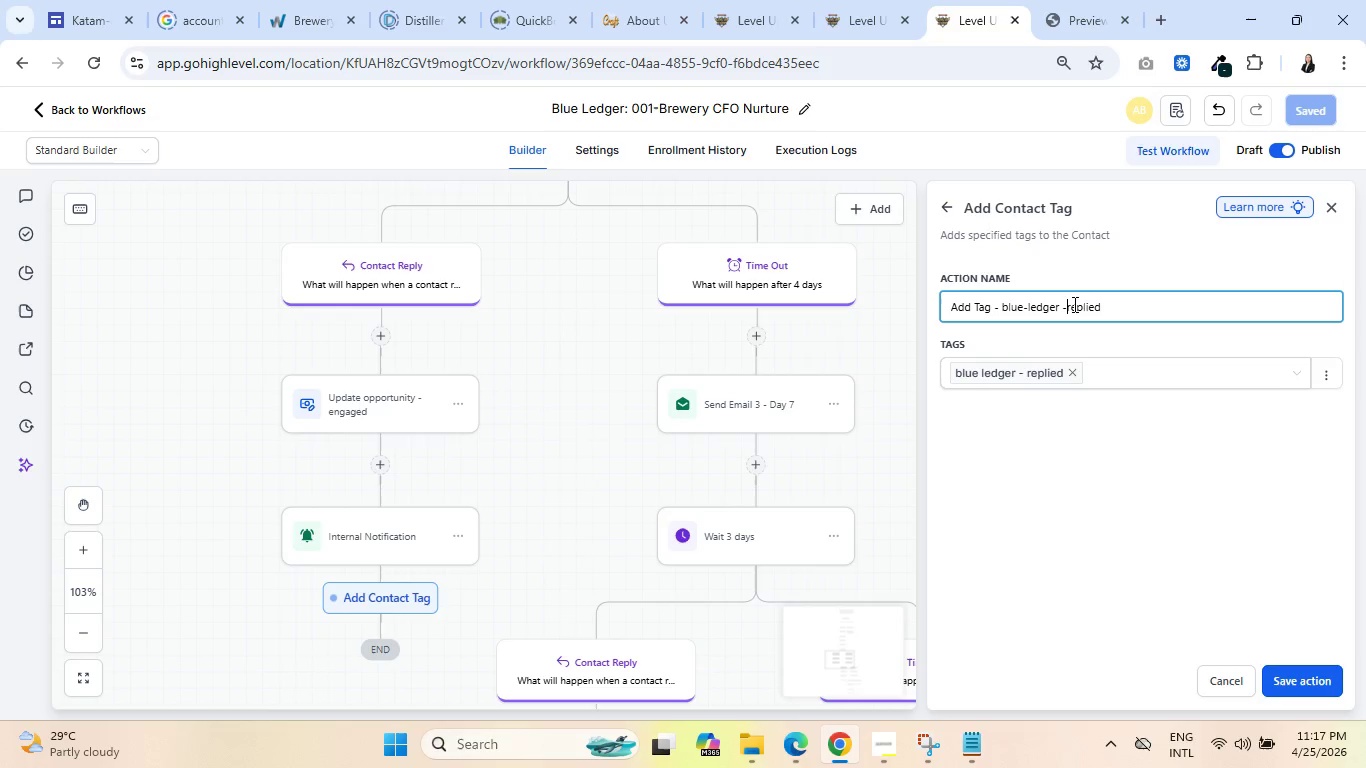 
key(Space)
 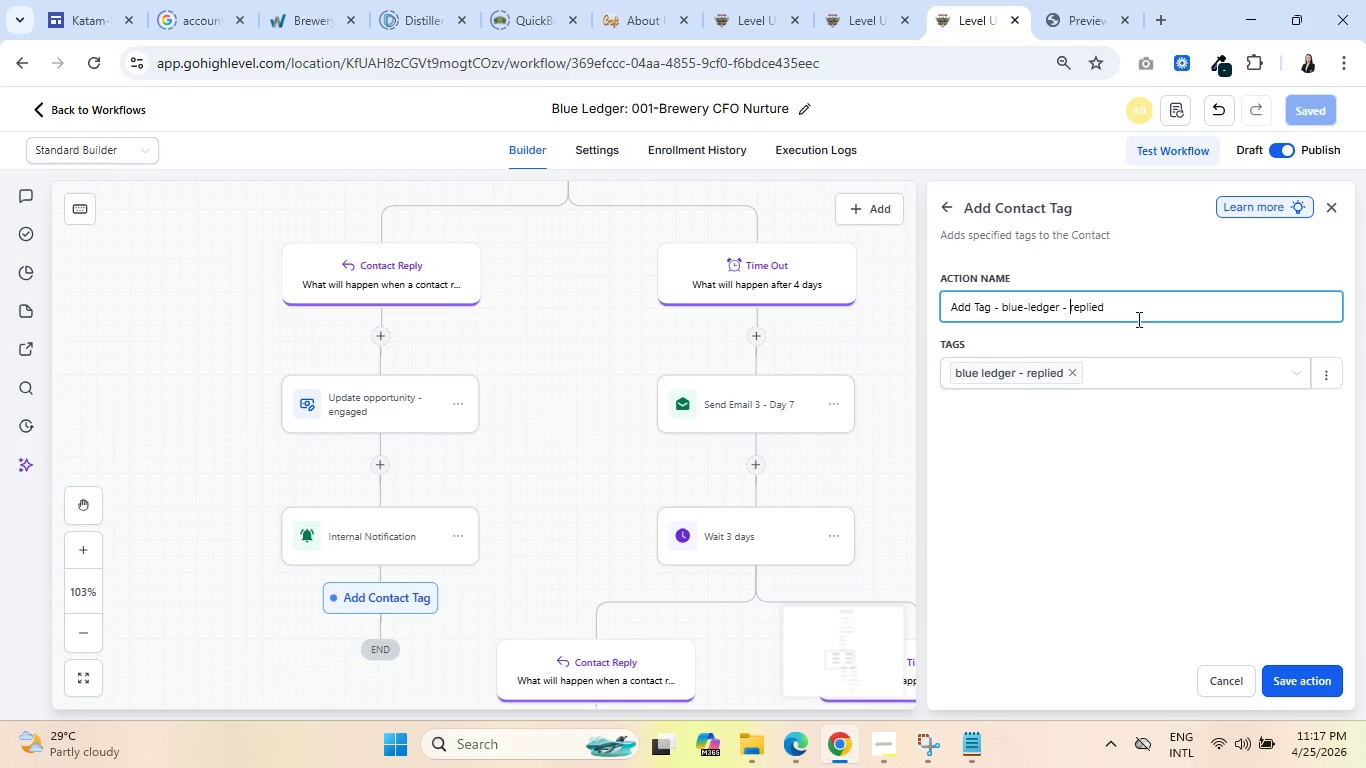 
left_click([1145, 330])
 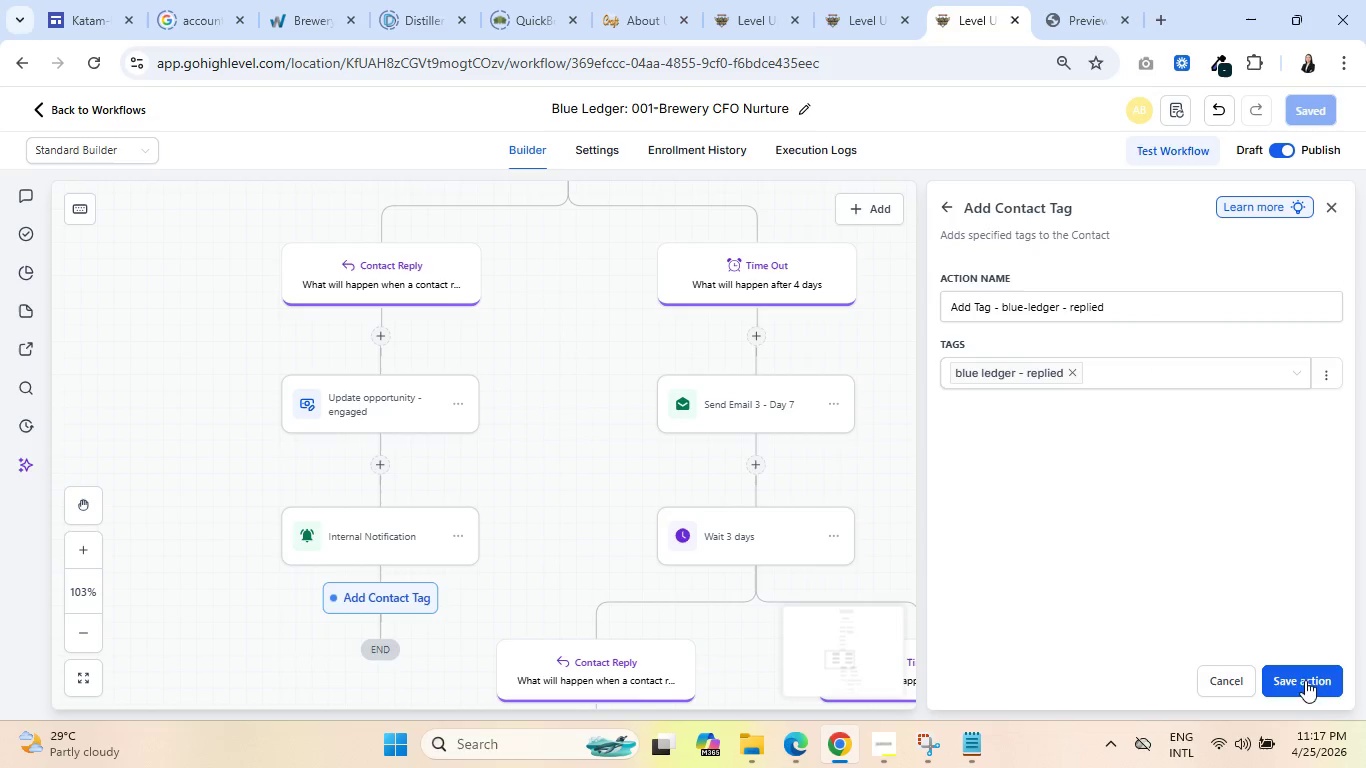 
scroll: coordinate [430, 490], scroll_direction: down, amount: 3.0
 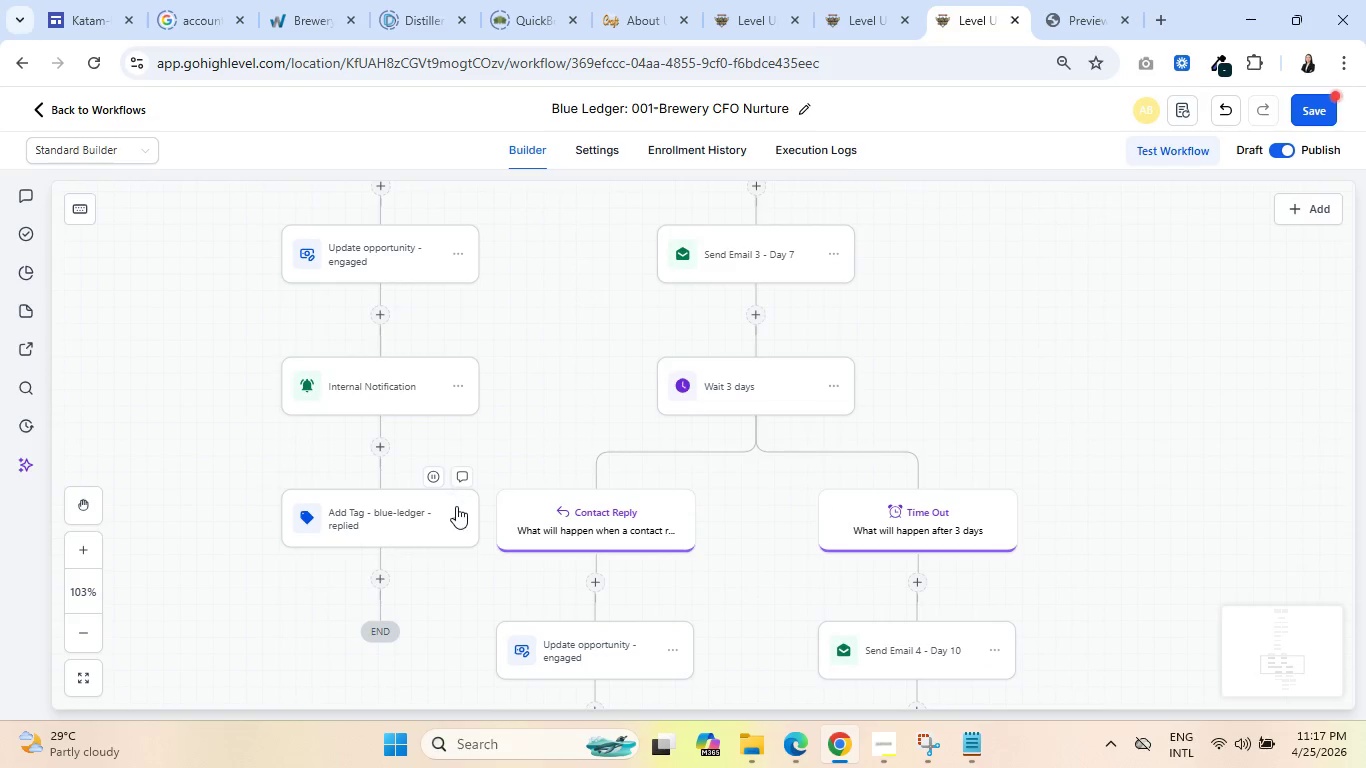 
left_click([459, 514])
 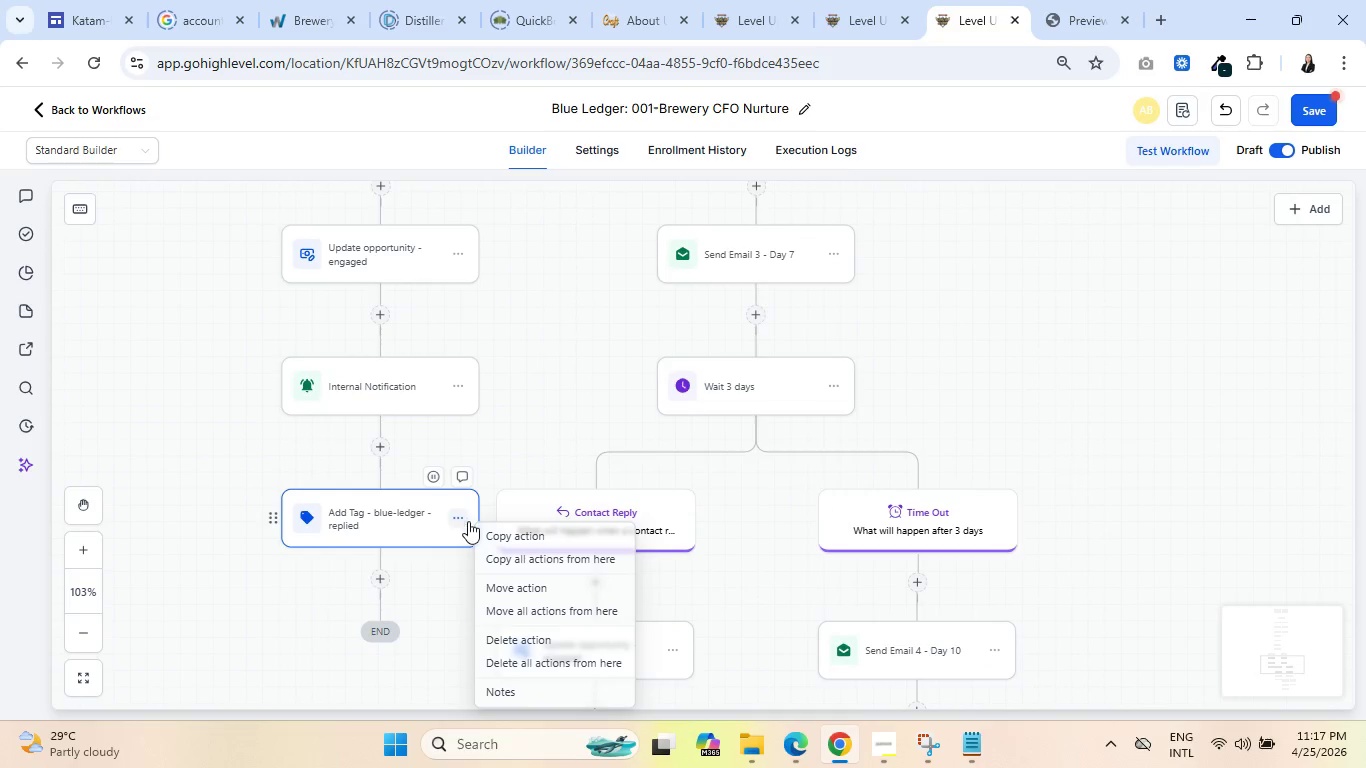 
left_click([500, 526])
 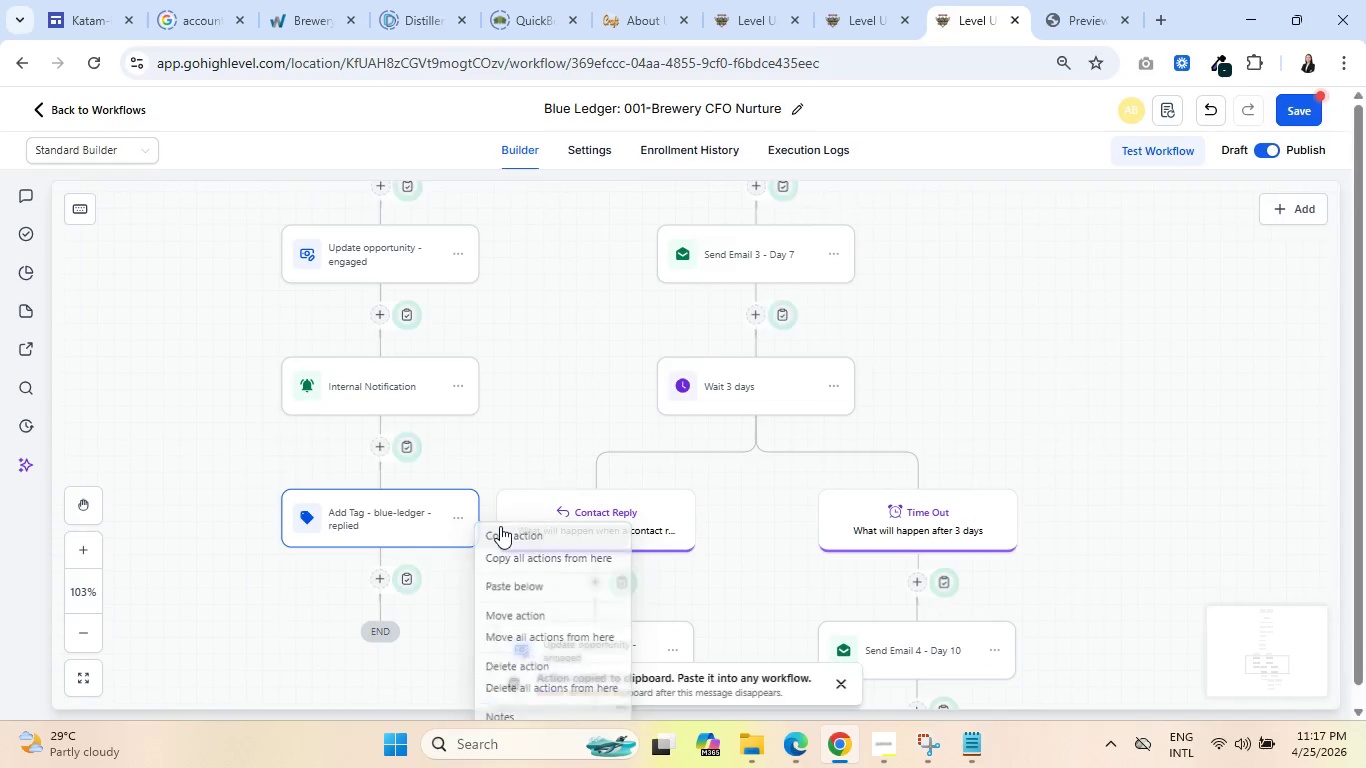 
mouse_move([433, 509])
 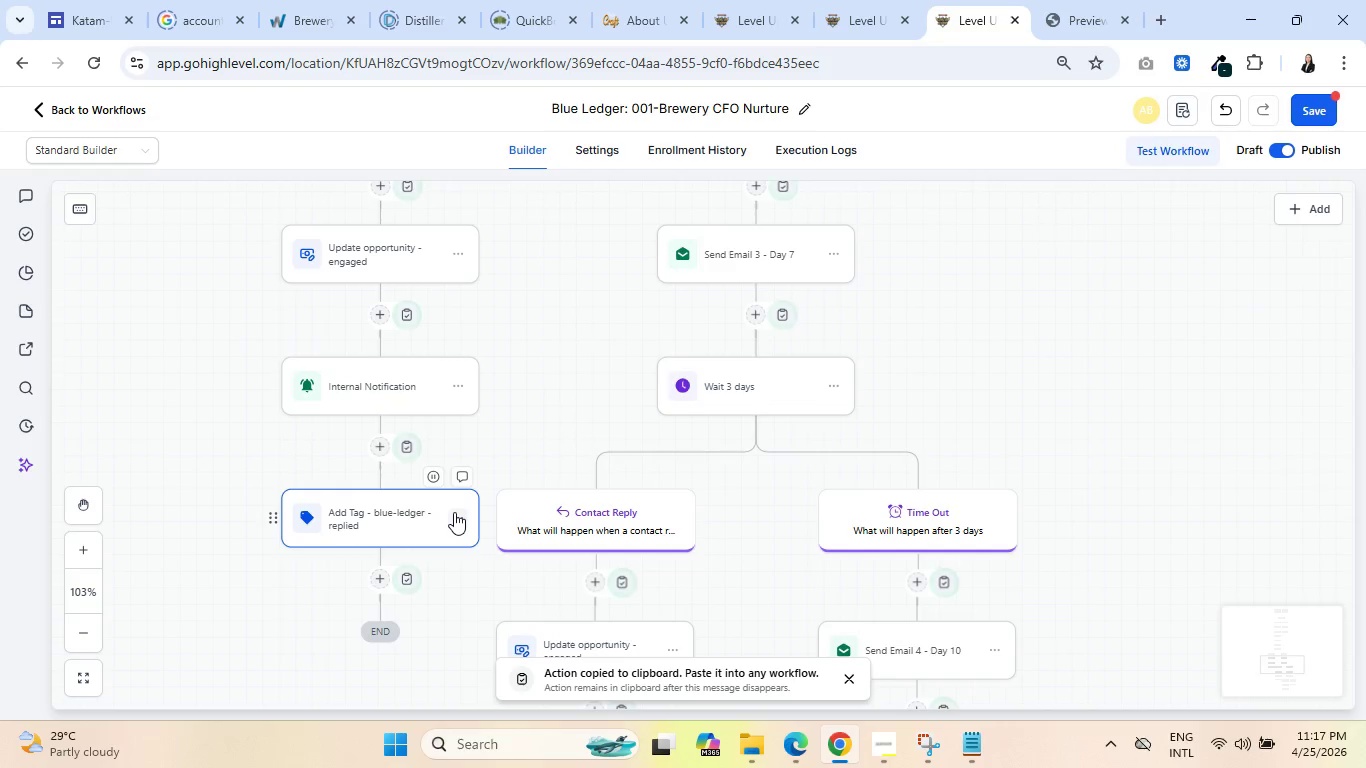 
left_click([455, 514])
 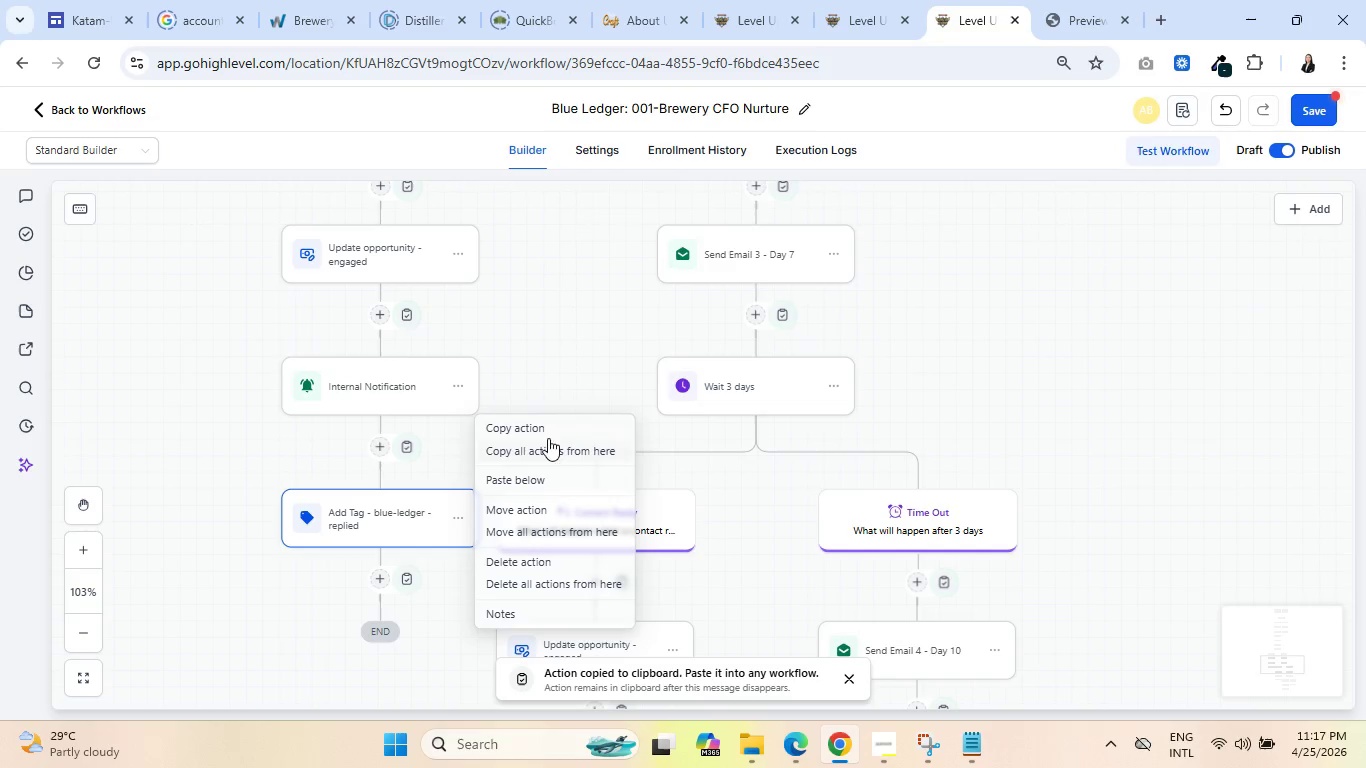 
left_click([544, 502])
 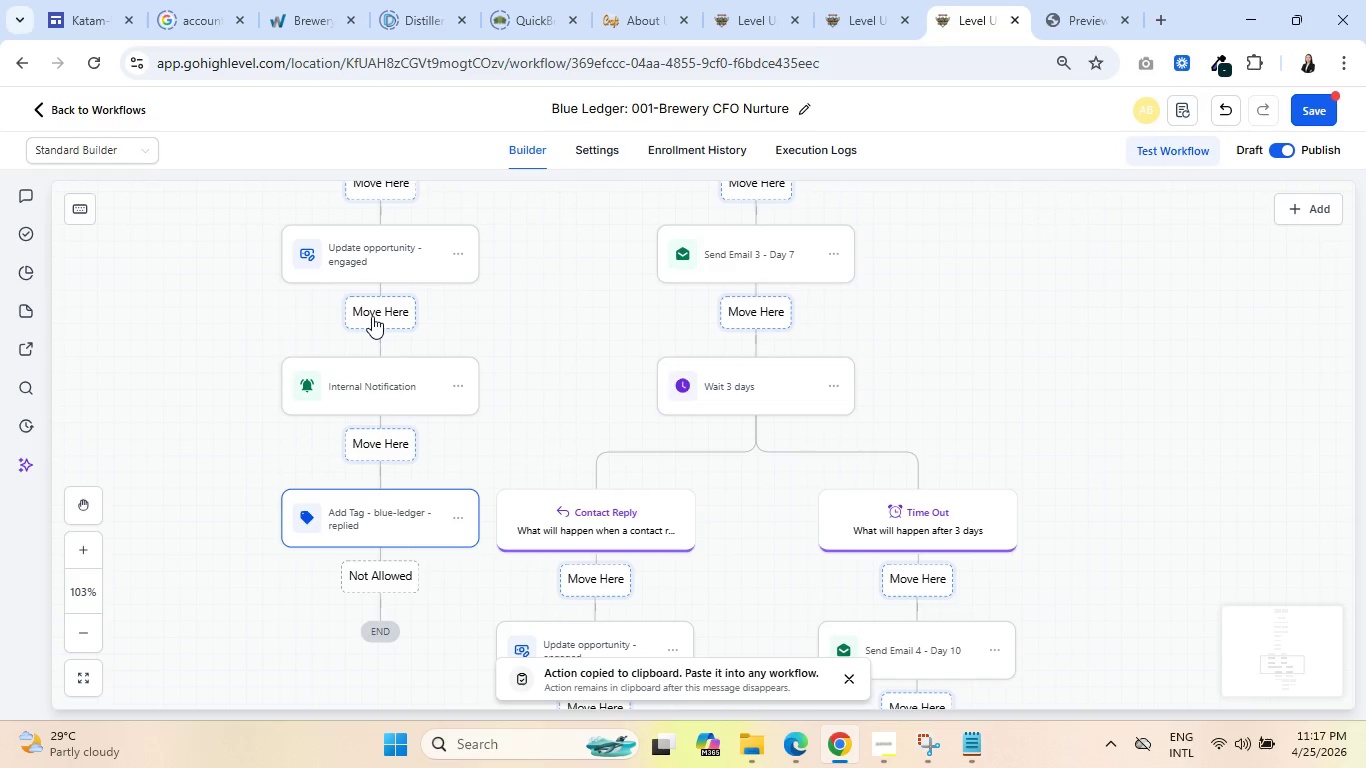 
left_click([372, 313])
 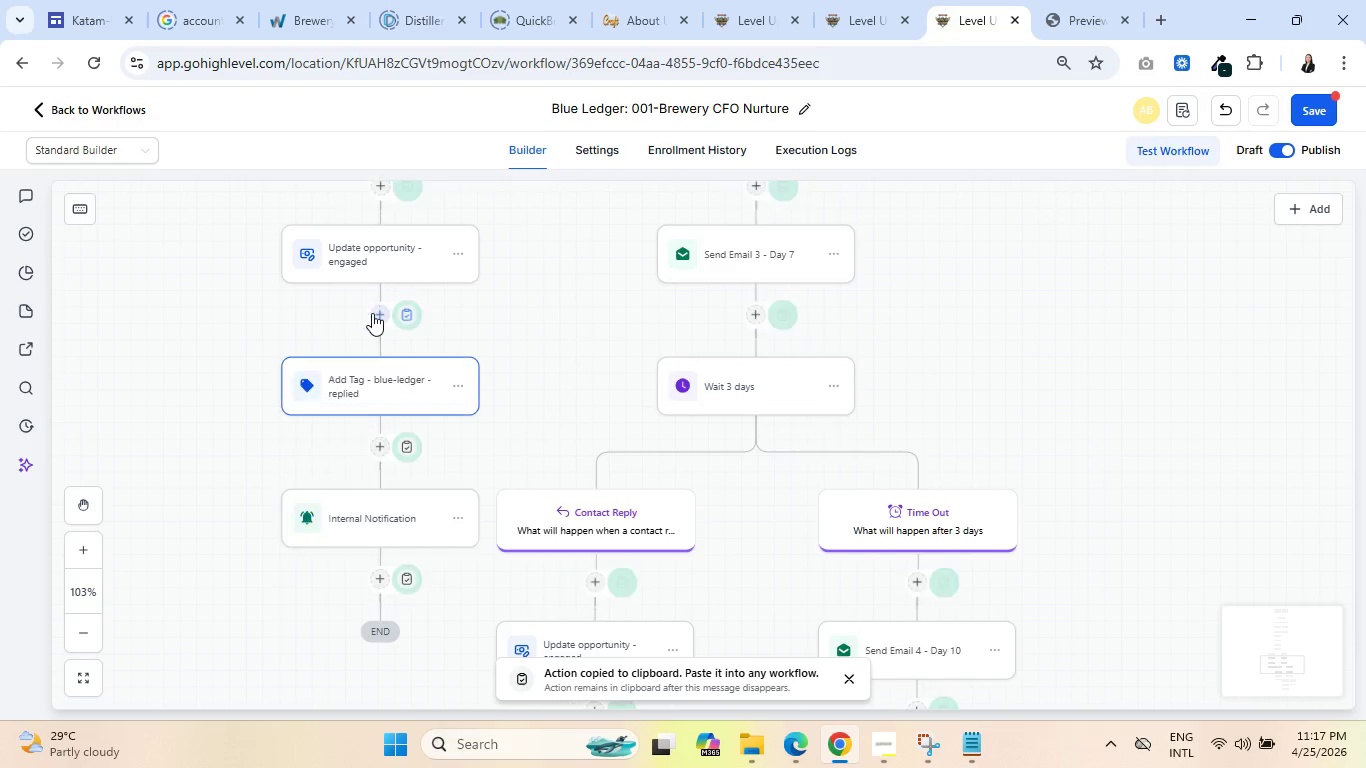 
mouse_move([461, 389])
 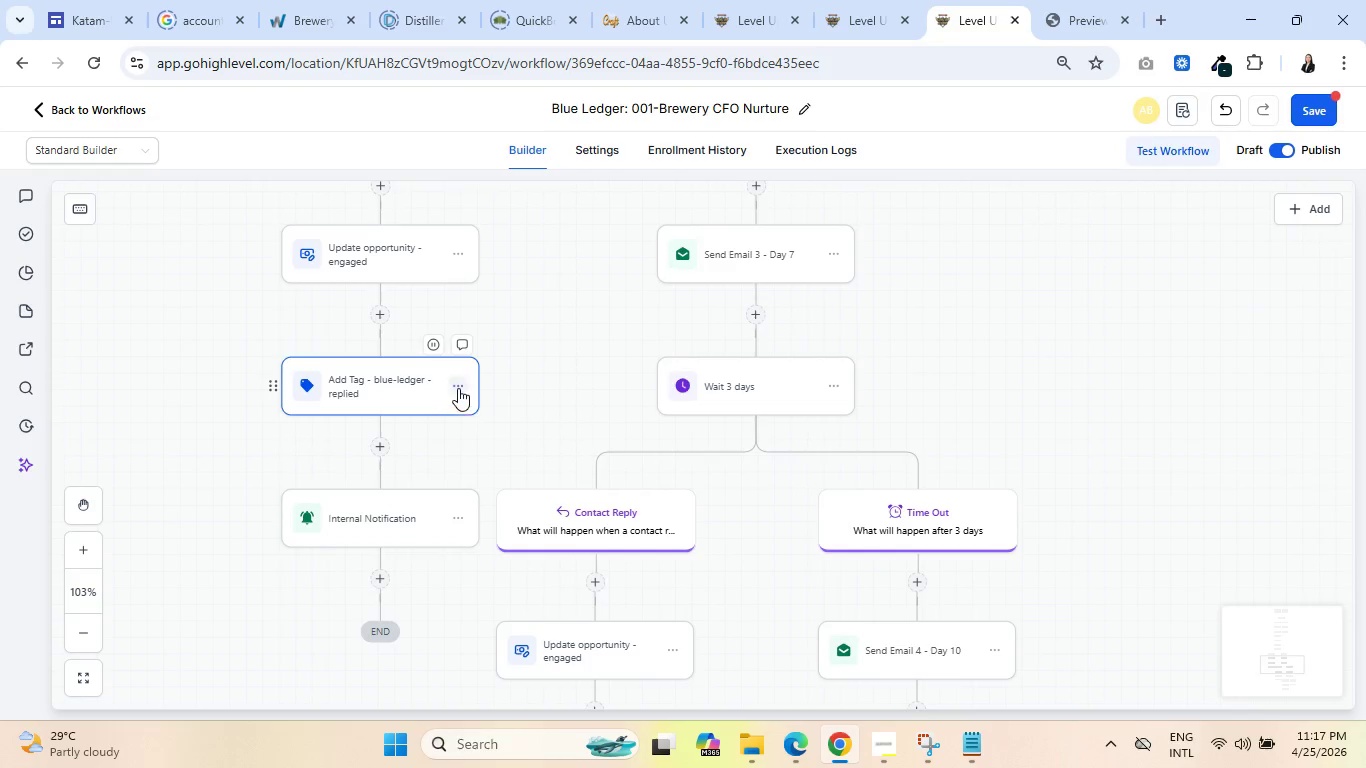 
left_click([458, 388])
 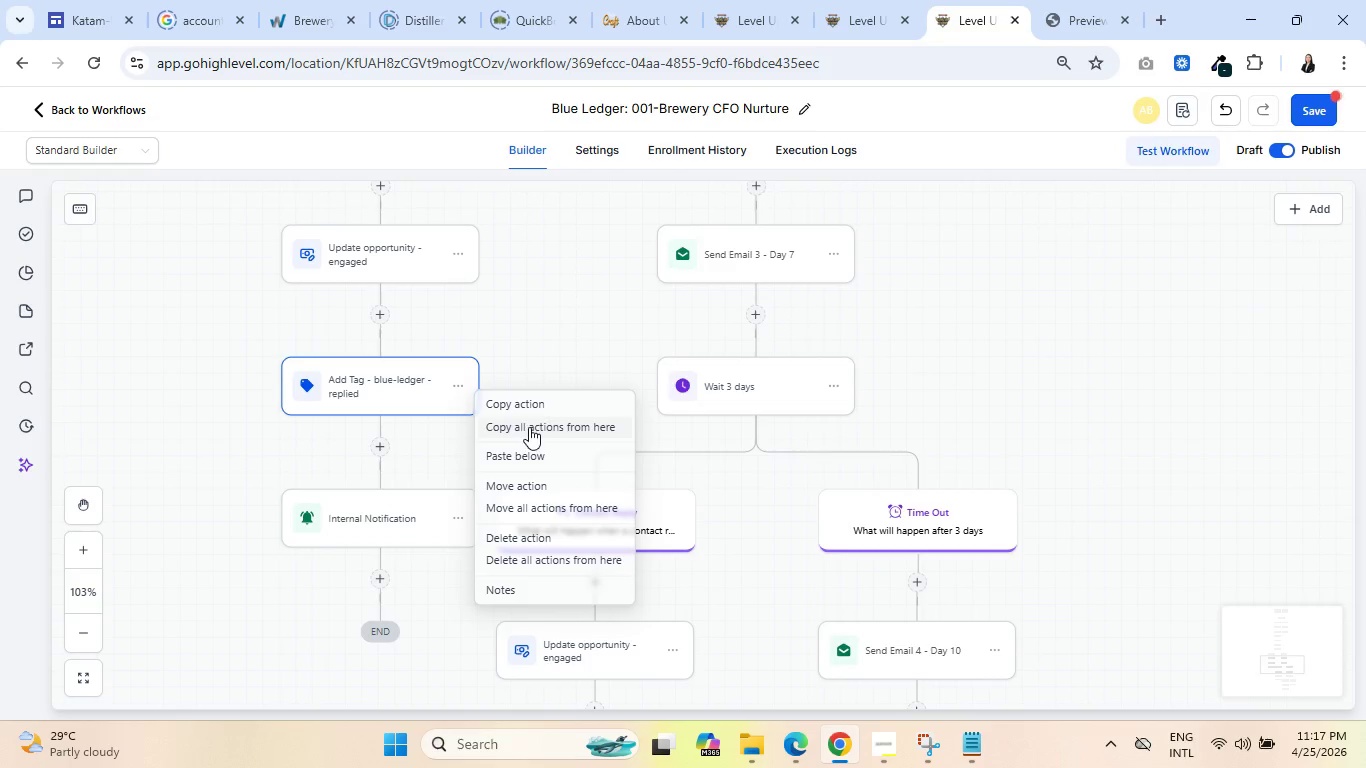 
left_click([544, 401])
 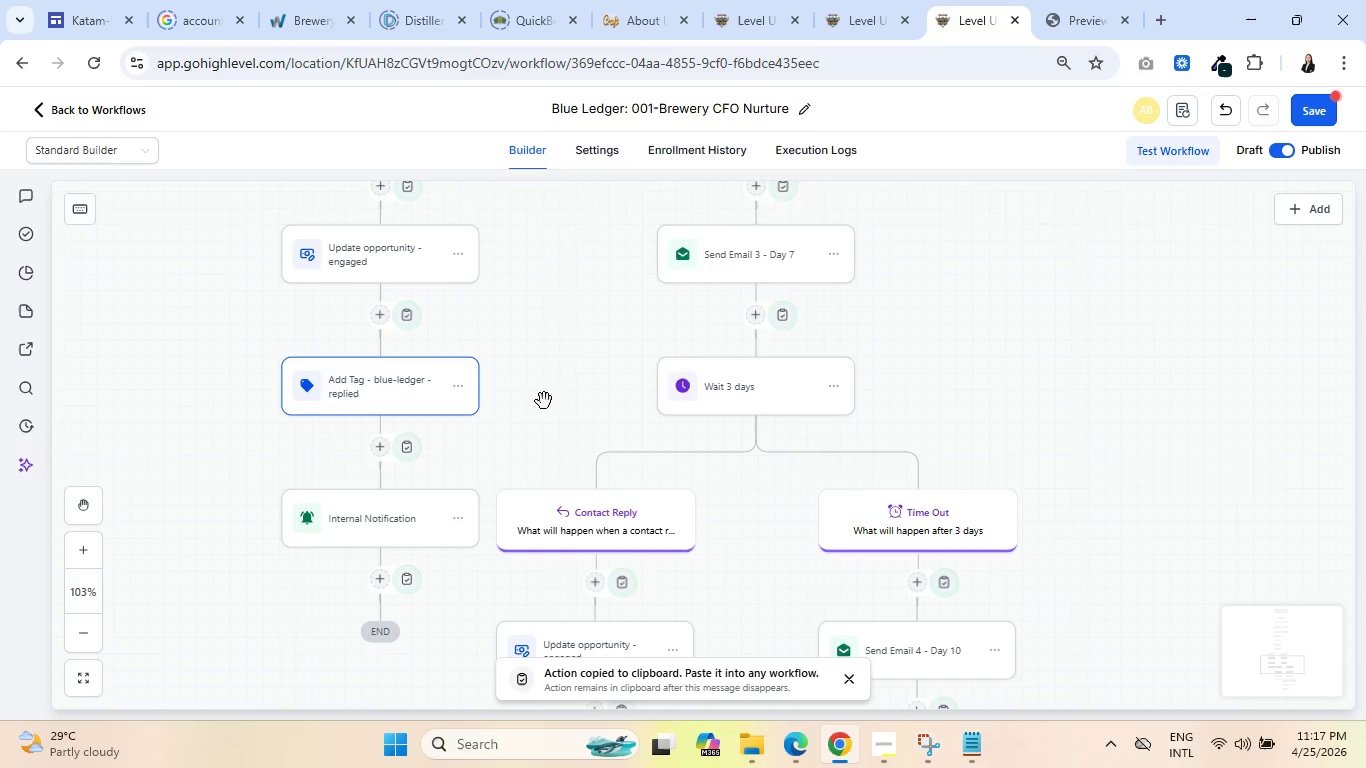 
scroll: coordinate [731, 434], scroll_direction: down, amount: 6.0
 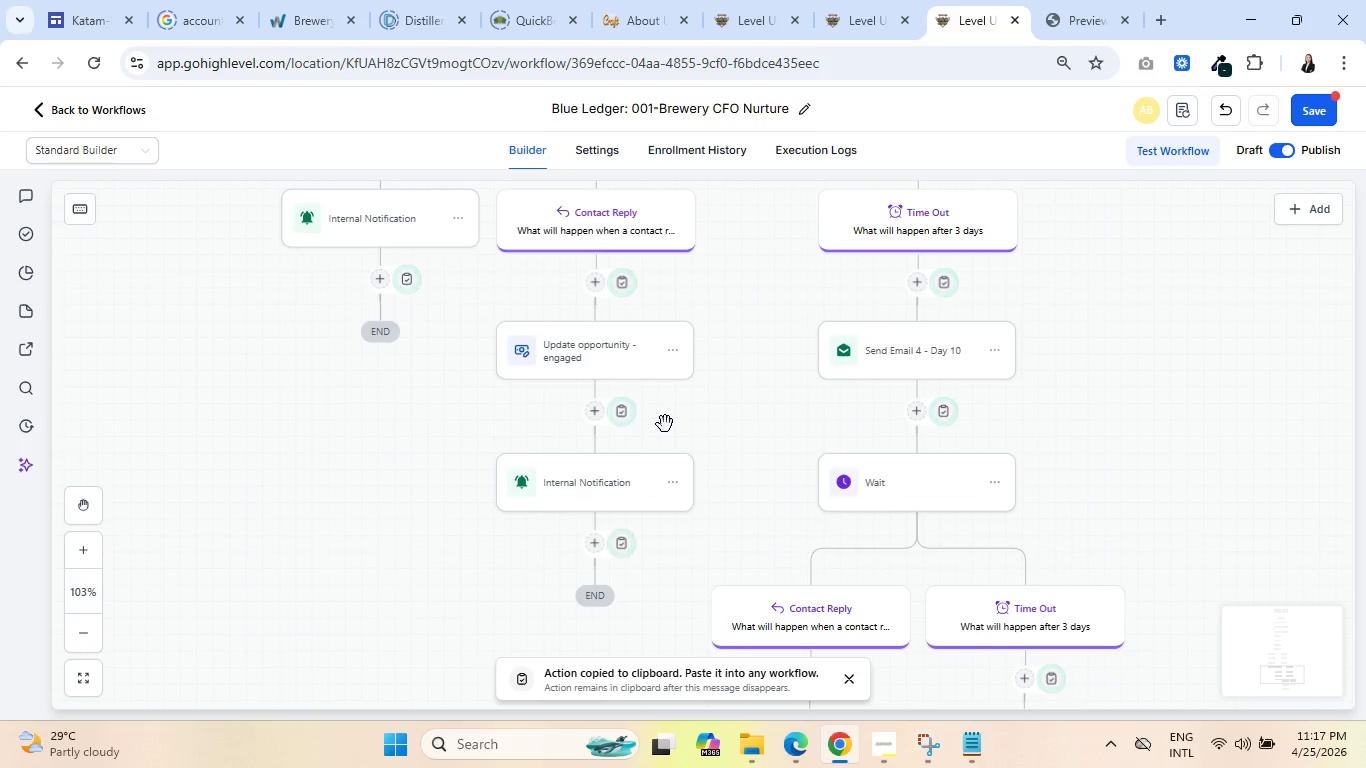 
left_click([621, 420])
 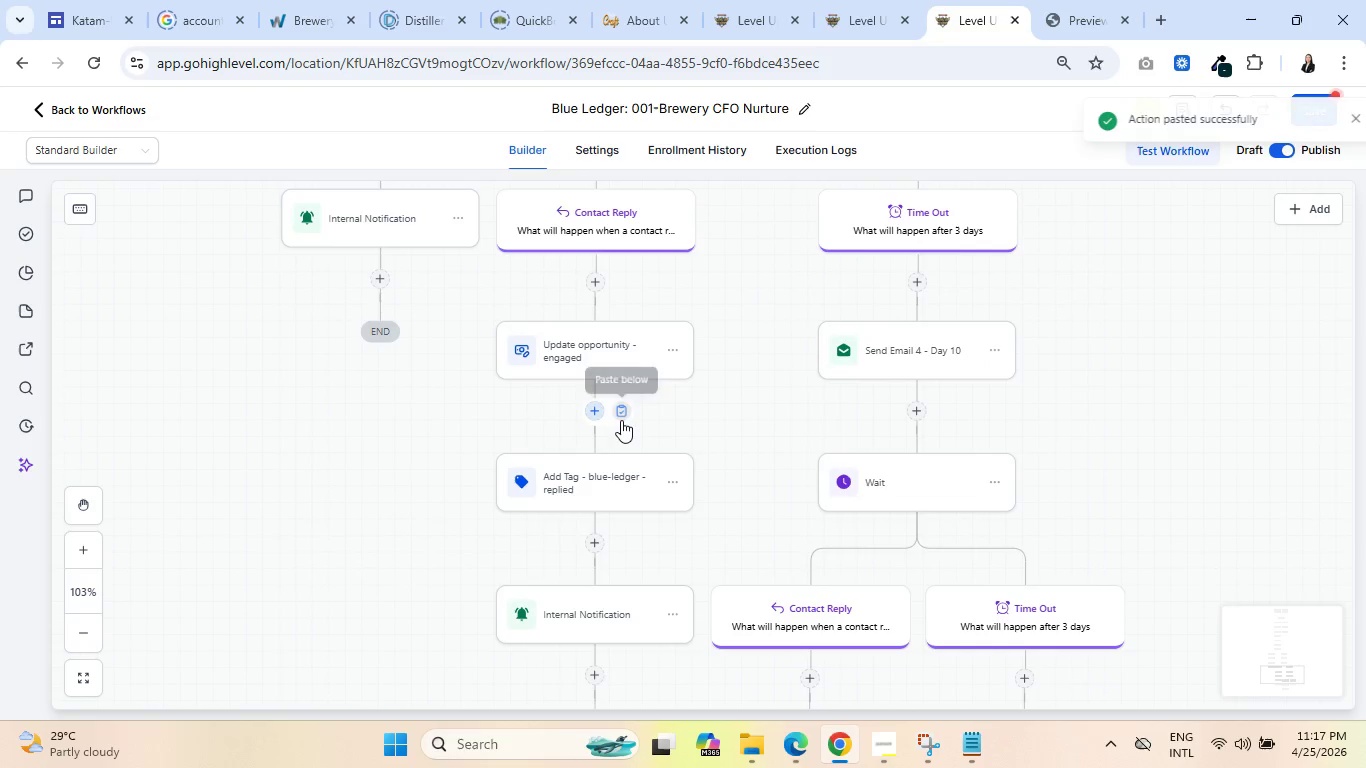 
scroll: coordinate [848, 541], scroll_direction: down, amount: 7.0
 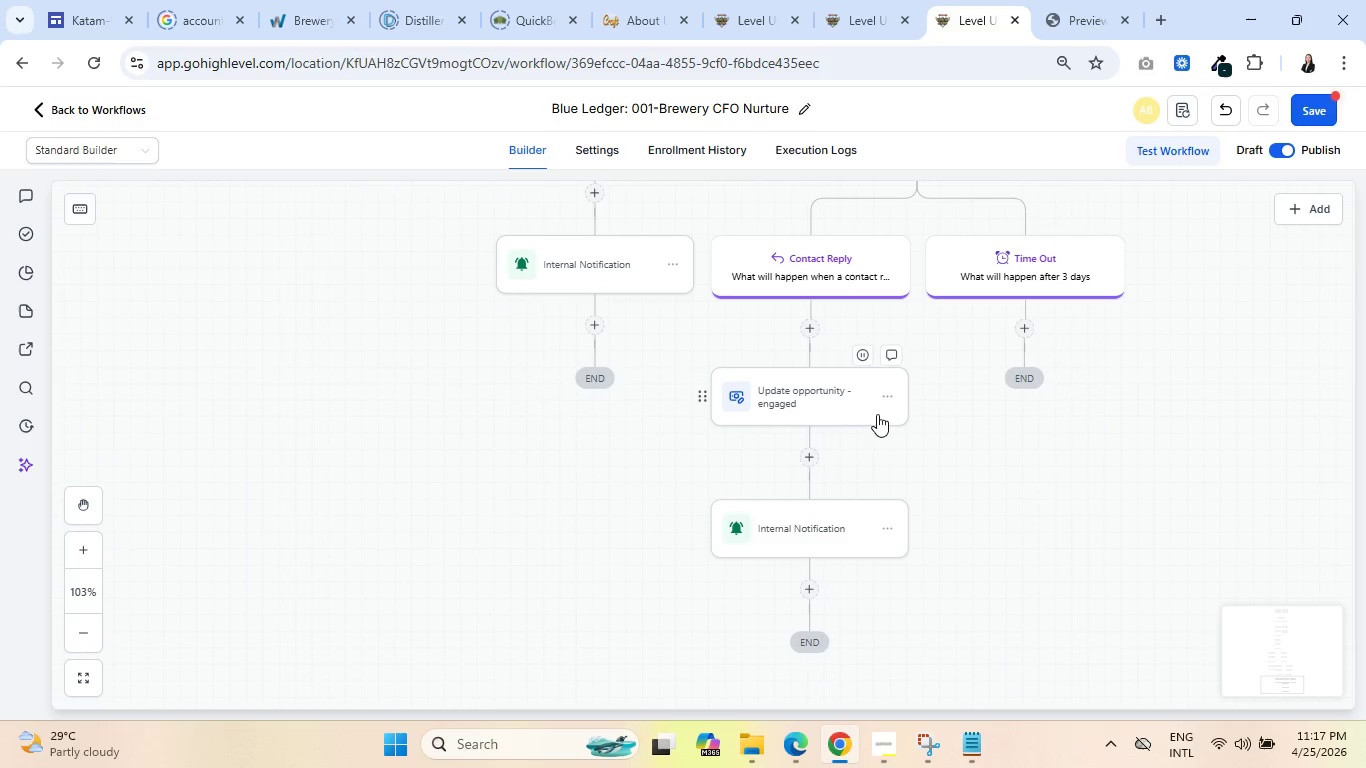 
mouse_move([832, 453])
 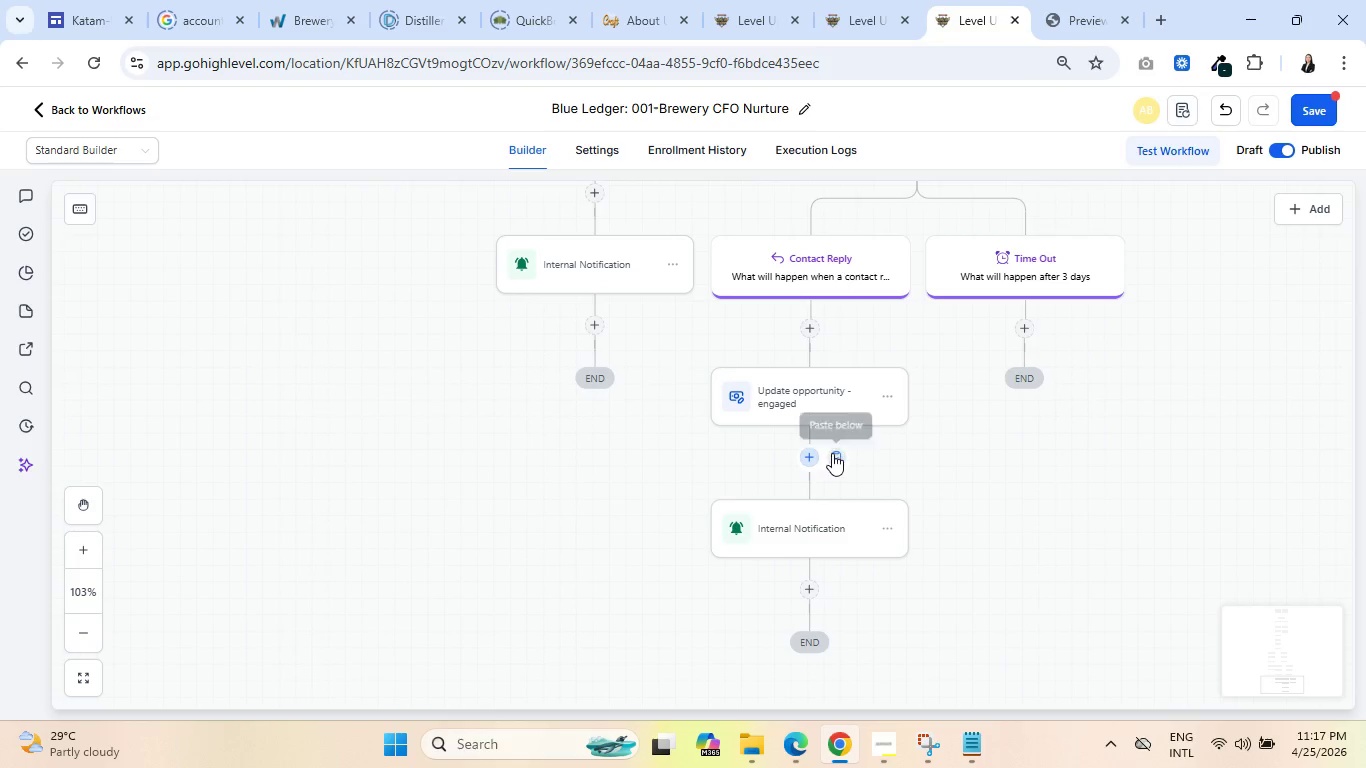 
left_click([836, 453])
 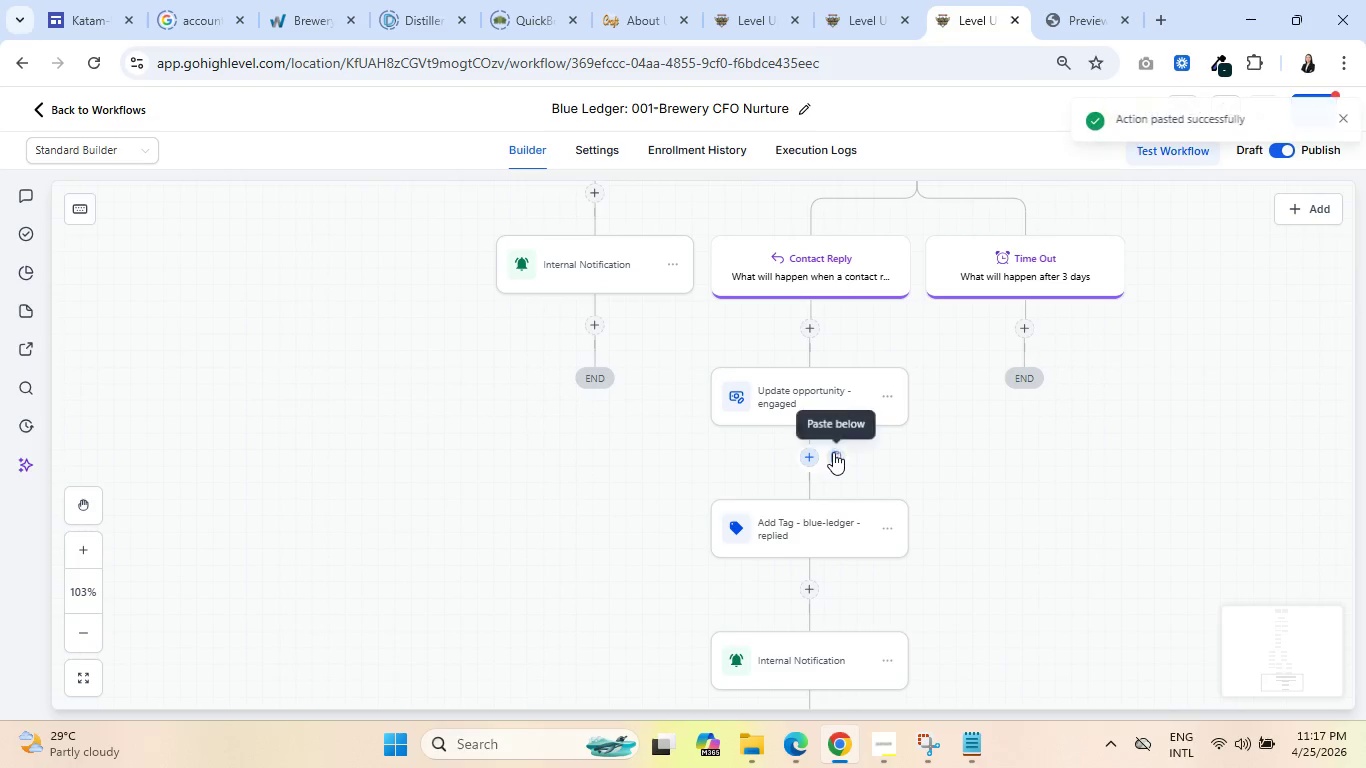 
scroll: coordinate [651, 471], scroll_direction: down, amount: 6.0
 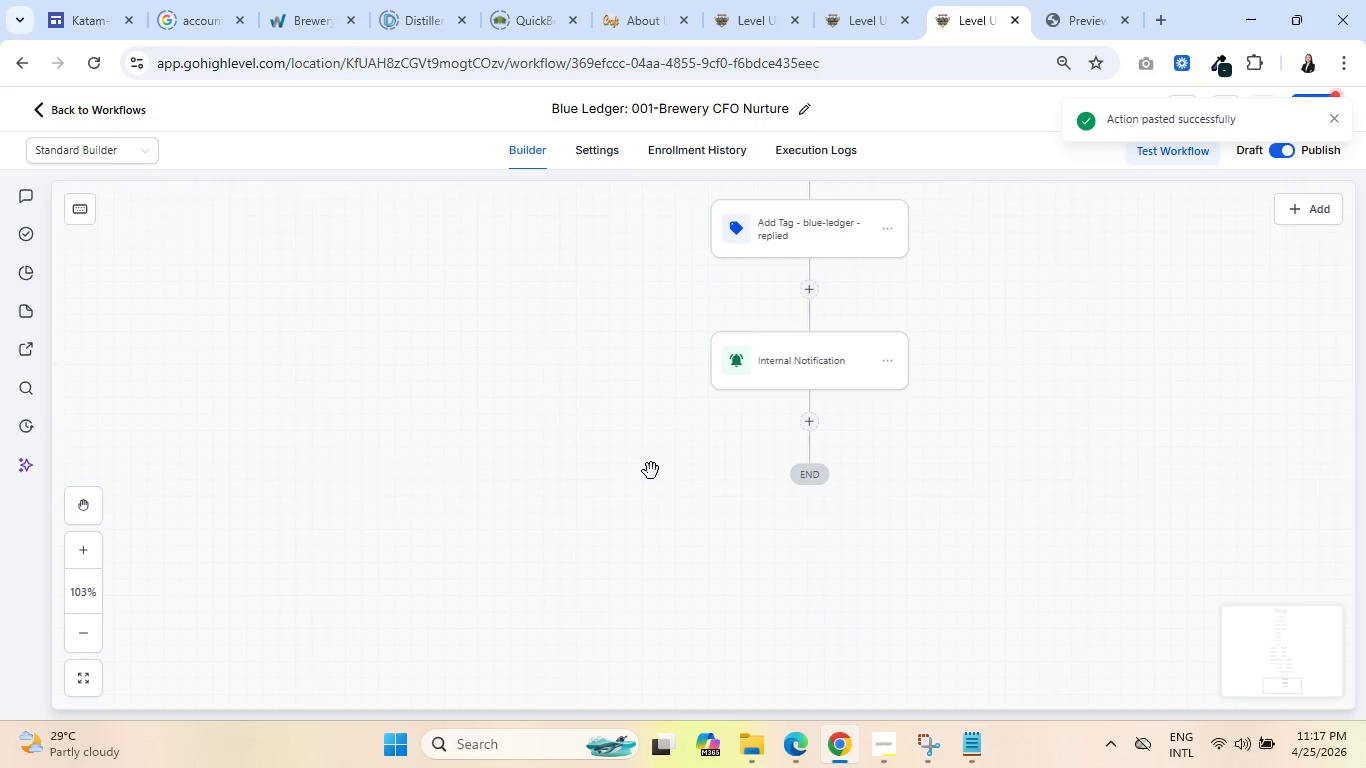 
scroll: coordinate [651, 471], scroll_direction: up, amount: 7.0
 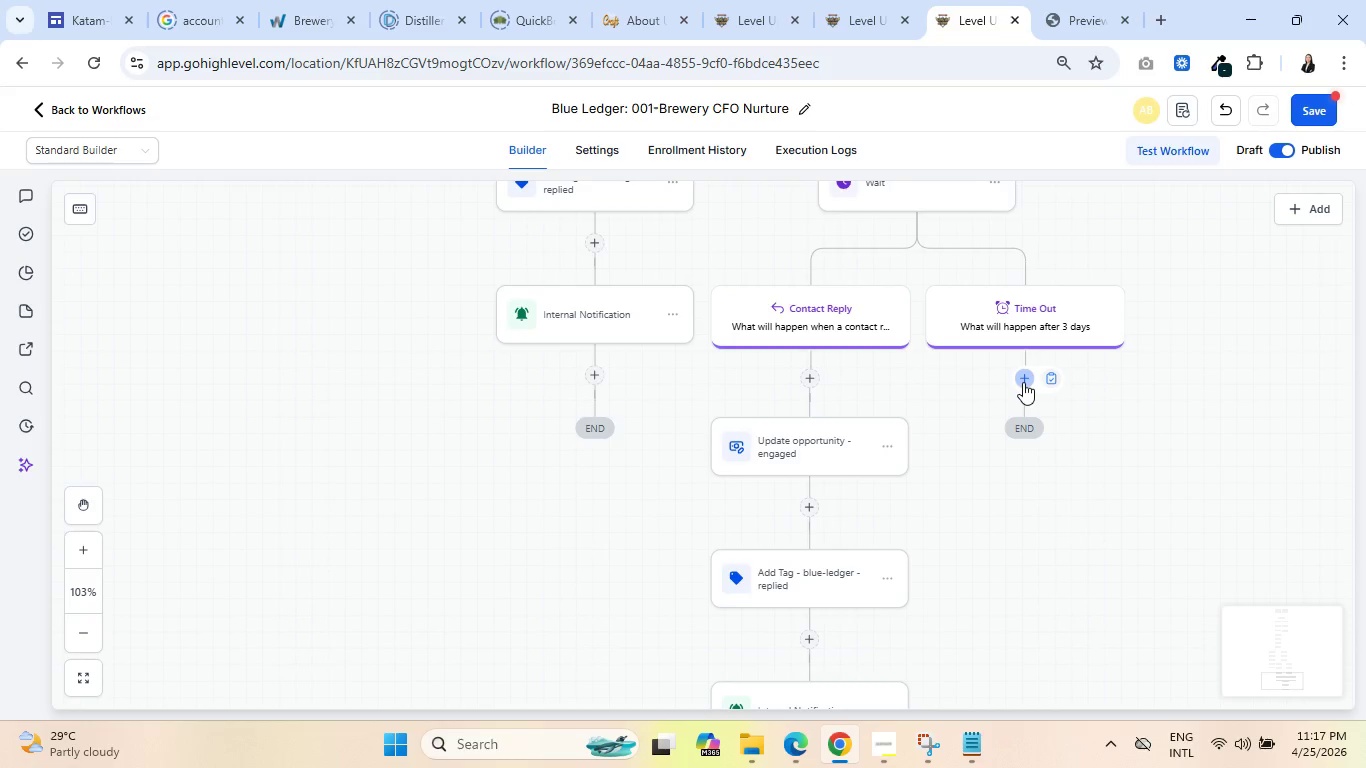 
left_click([1023, 380])
 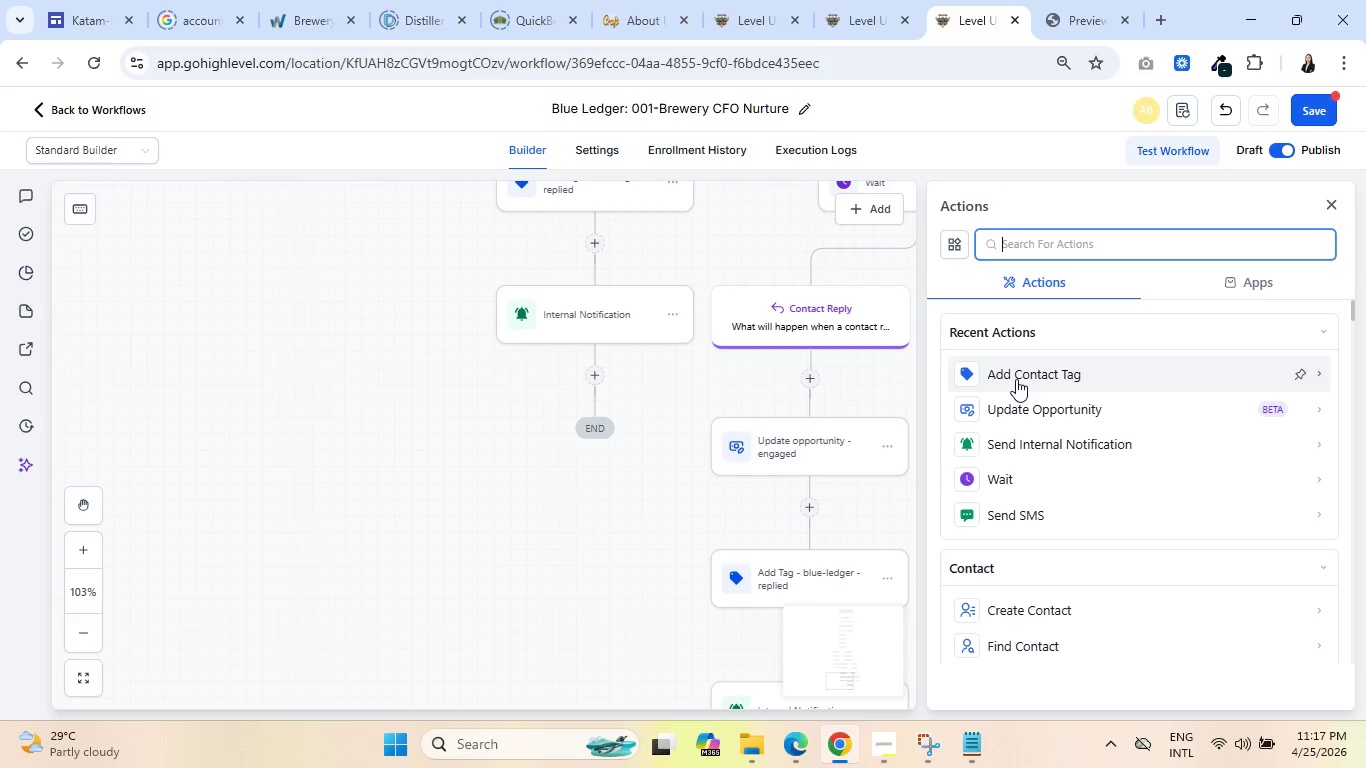 
left_click([753, 0])
 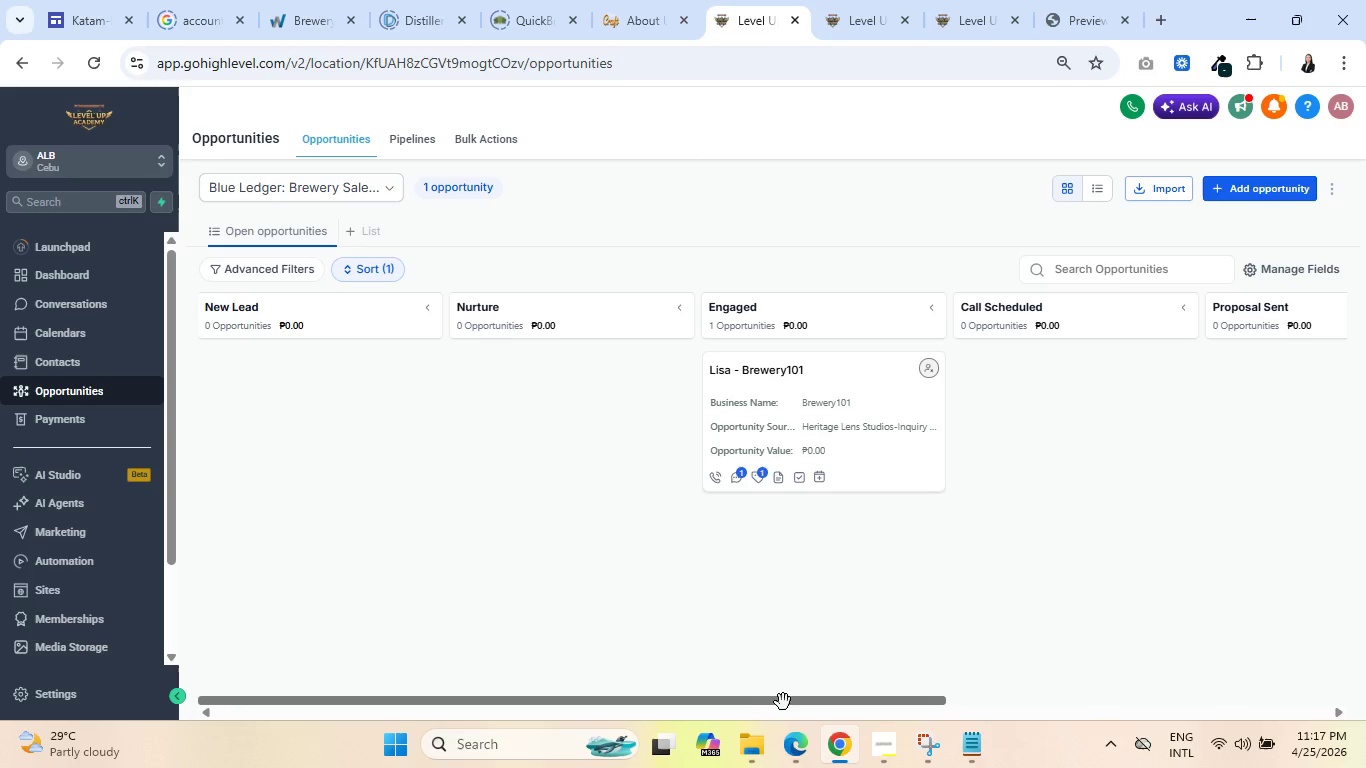 
left_click_drag(start_coordinate=[797, 701], to_coordinate=[690, 691])
 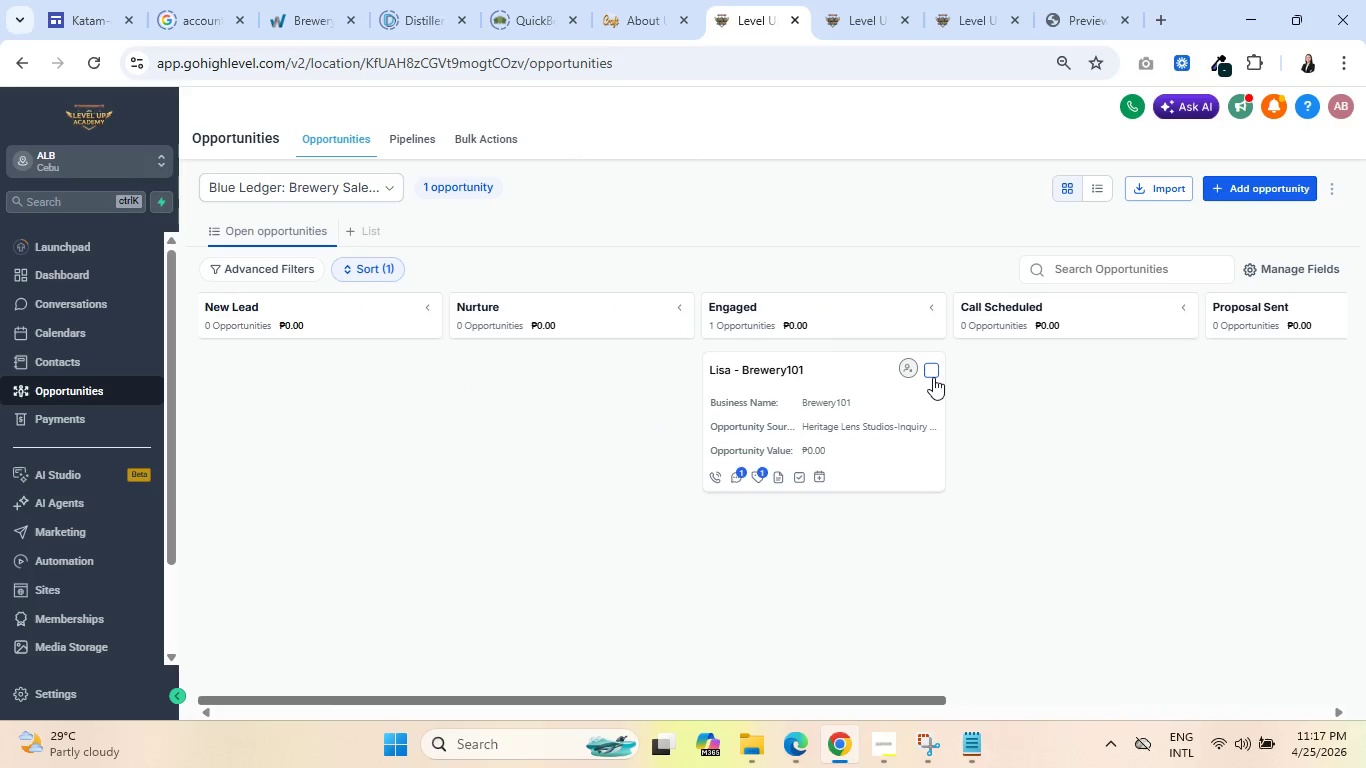 
left_click([935, 376])
 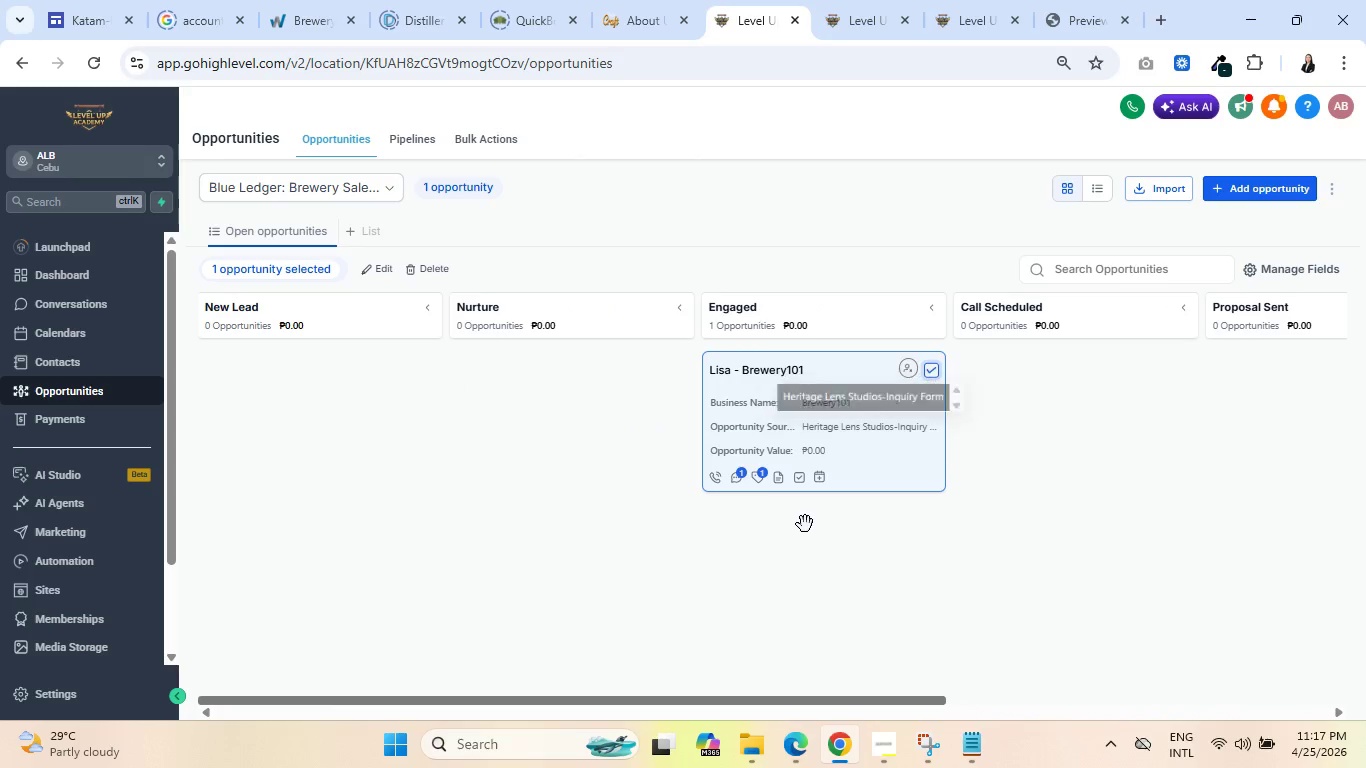 
left_click([858, 0])
 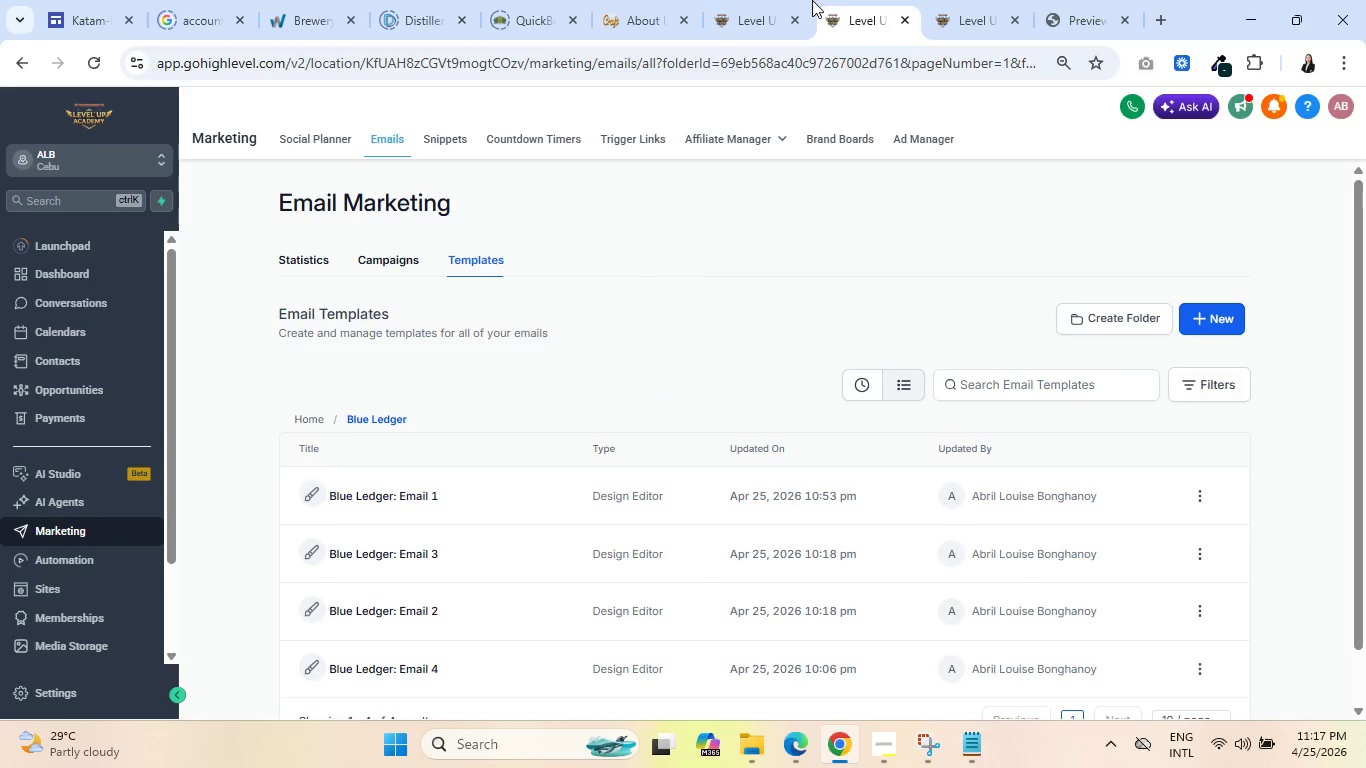 
left_click([784, 0])
 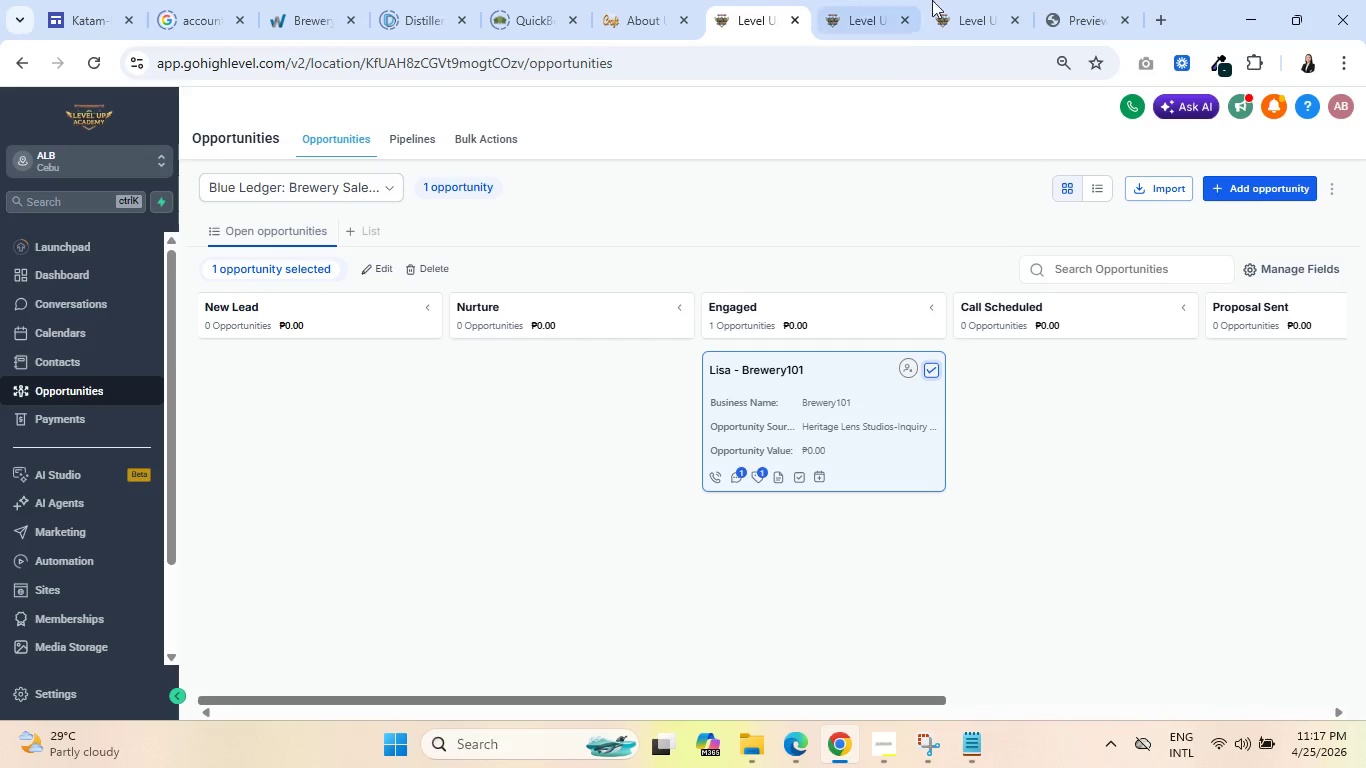 
left_click([964, 0])
 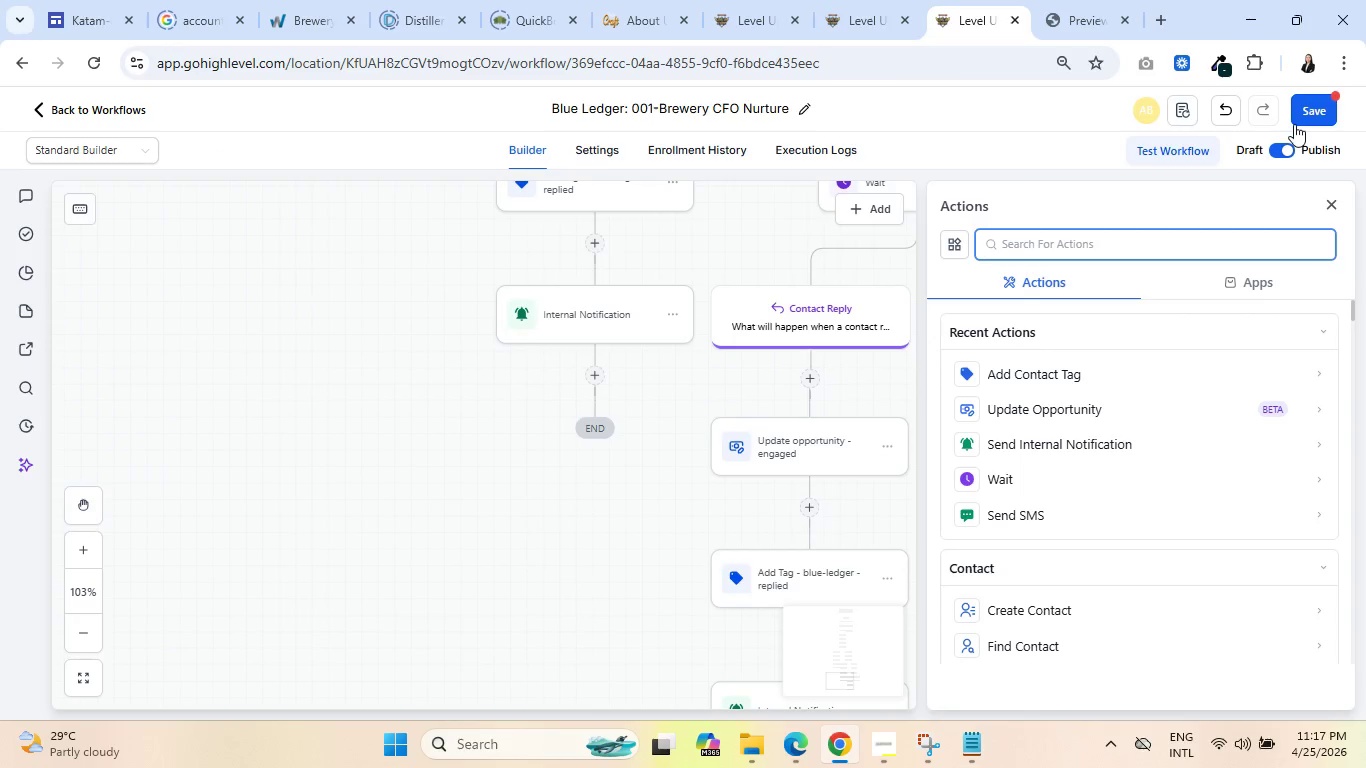 
left_click([1309, 114])
 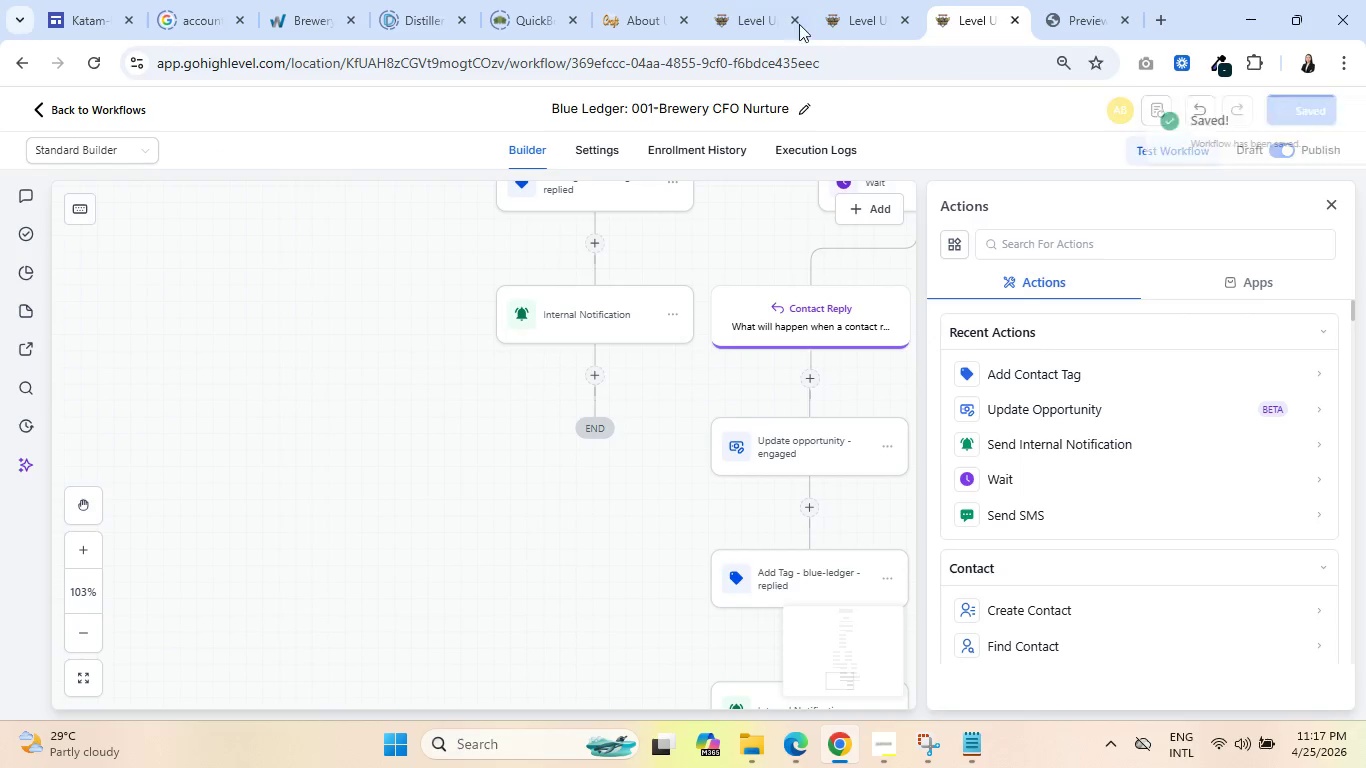 
left_click([745, 0])
 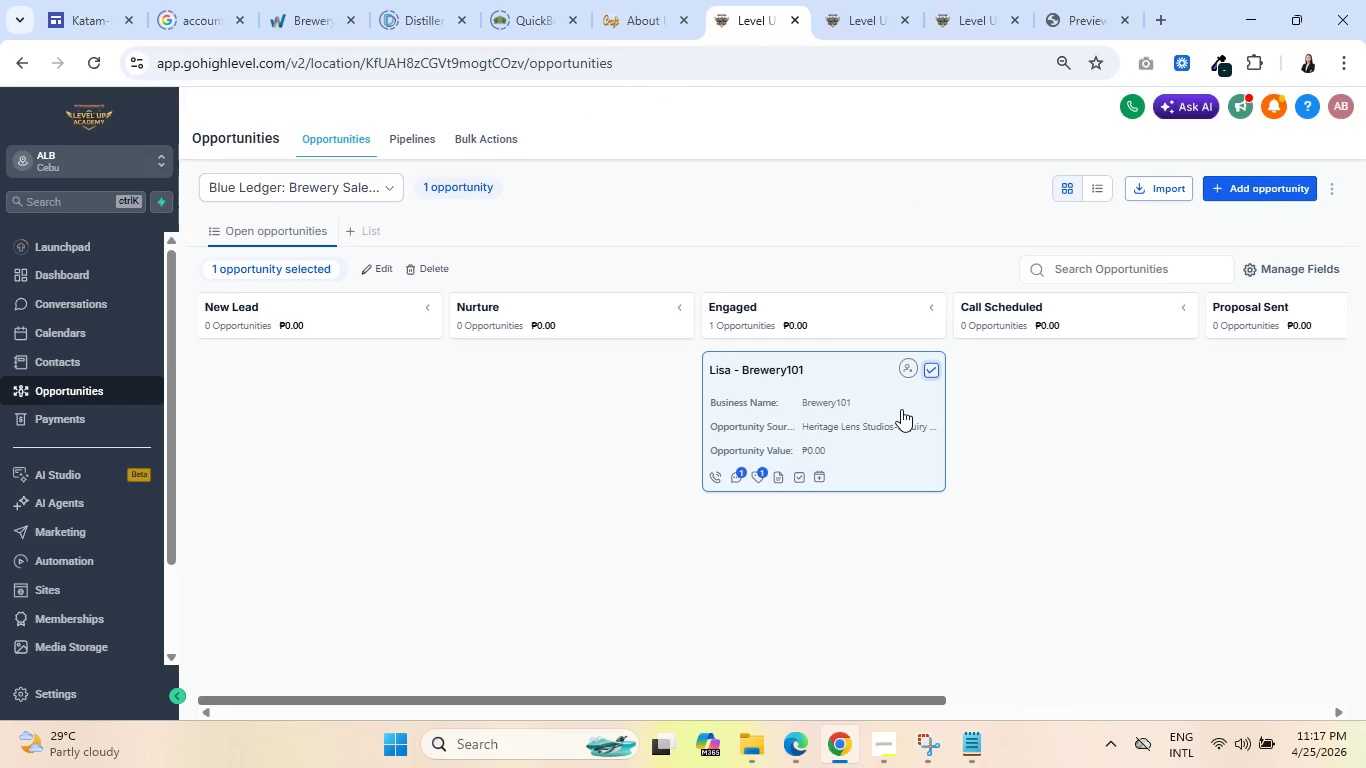 
wait(10.45)
 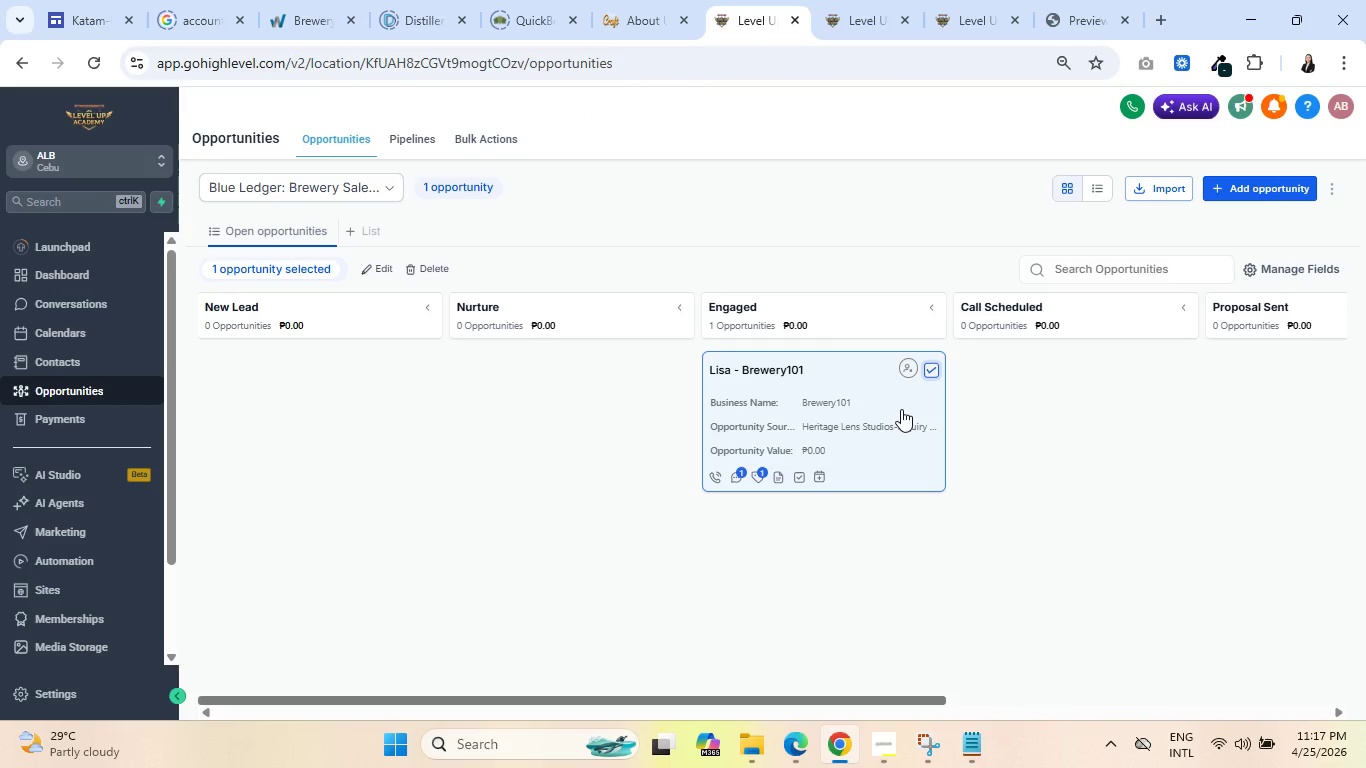 
left_click([892, 753])